 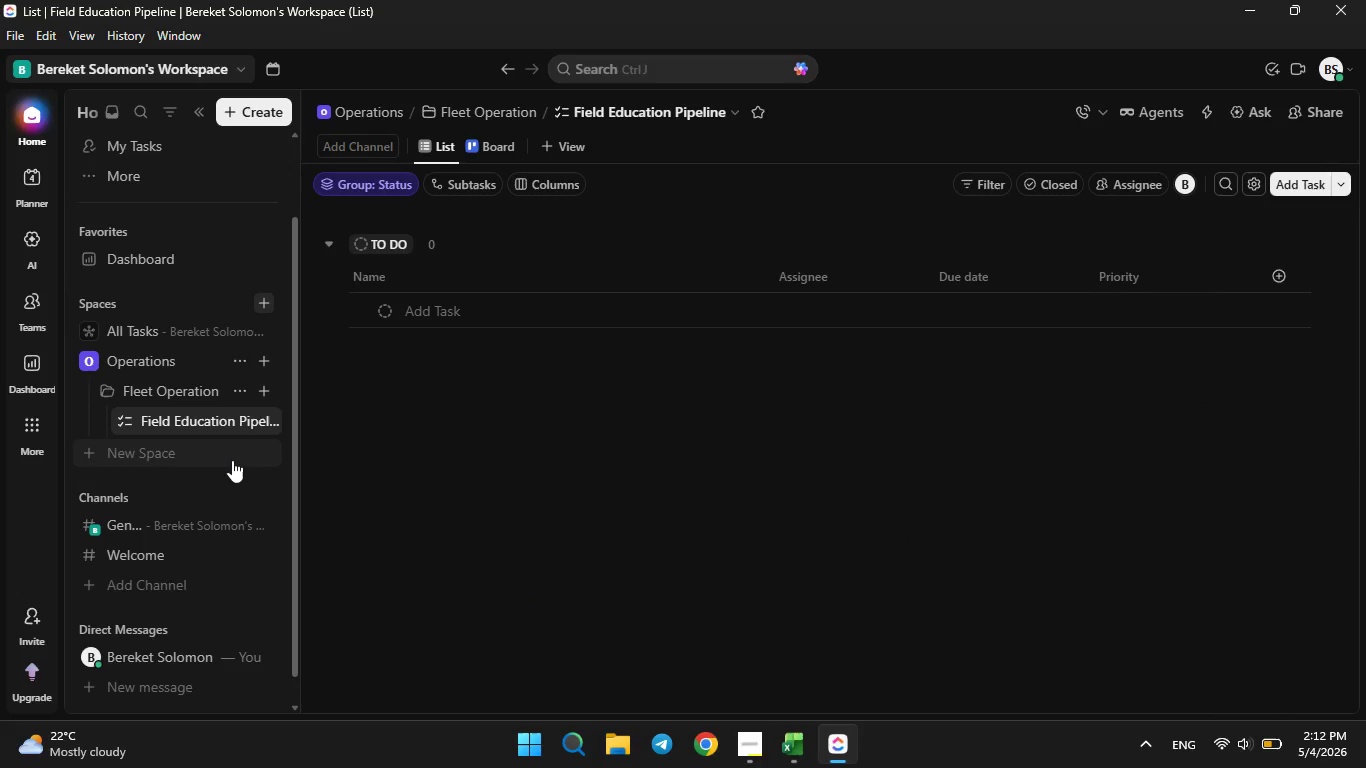 
left_click([245, 422])
 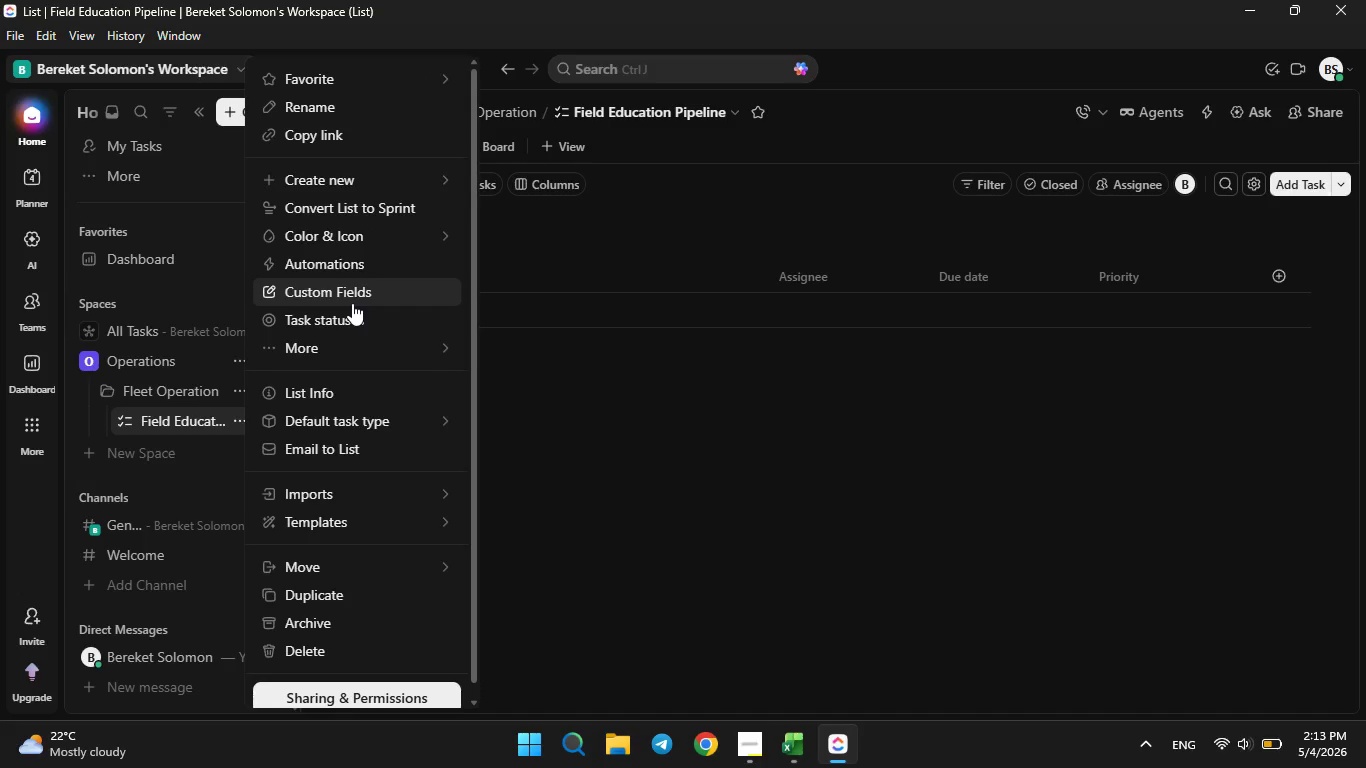 
left_click([352, 301])
 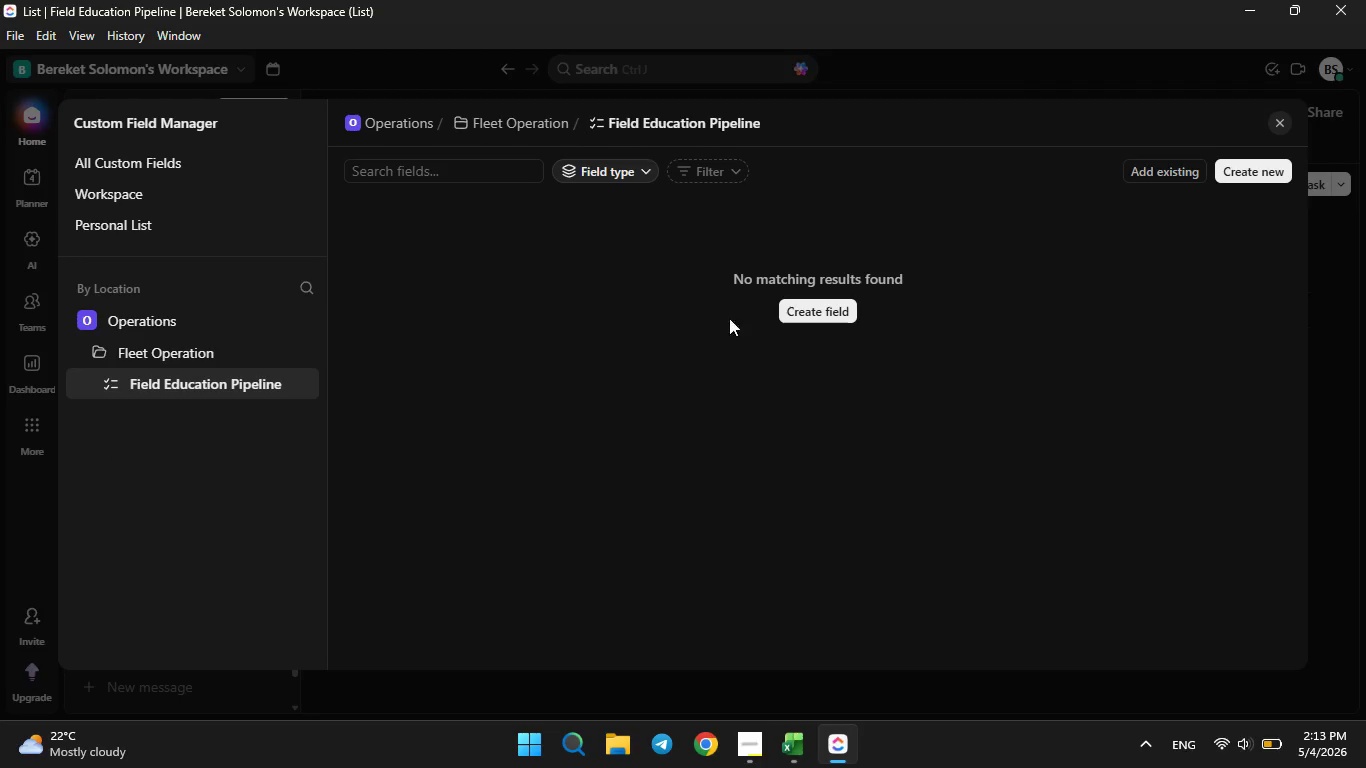 
left_click([792, 313])
 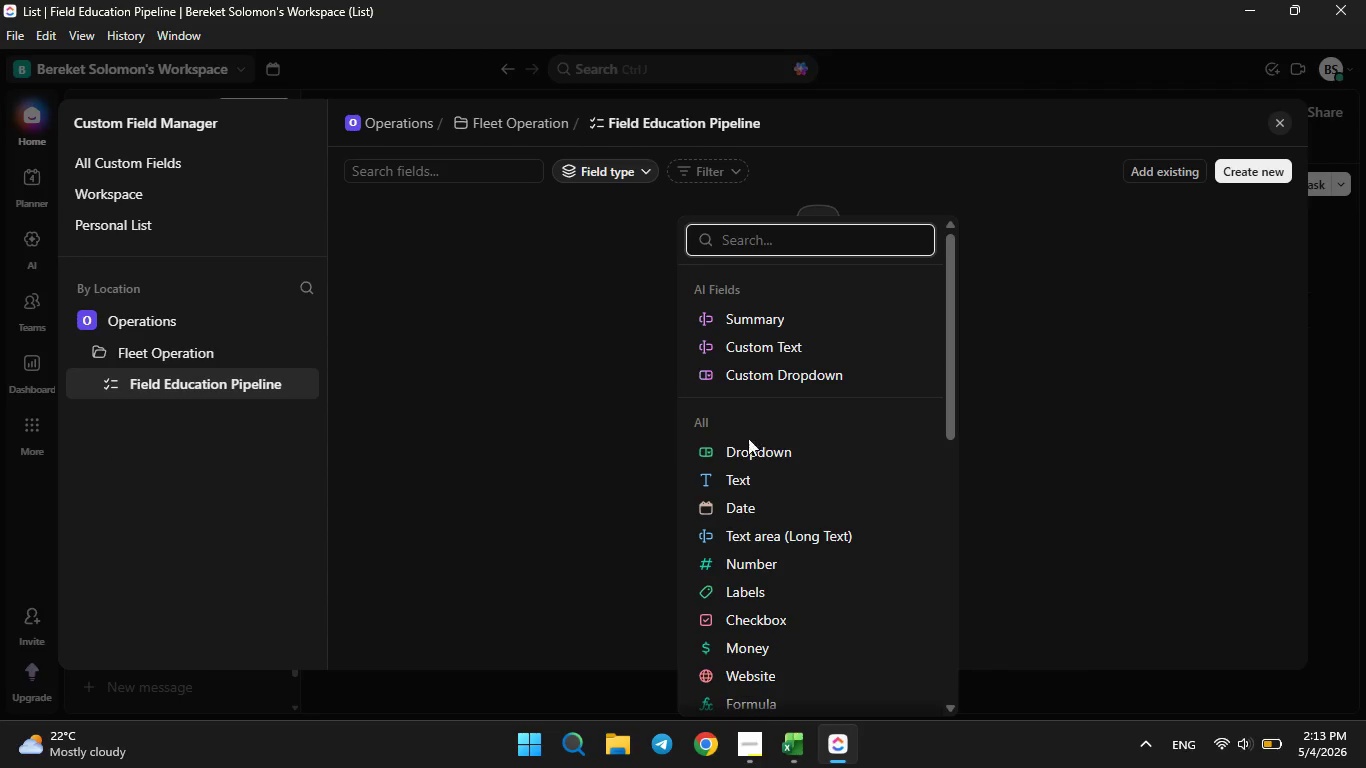 
left_click([746, 457])
 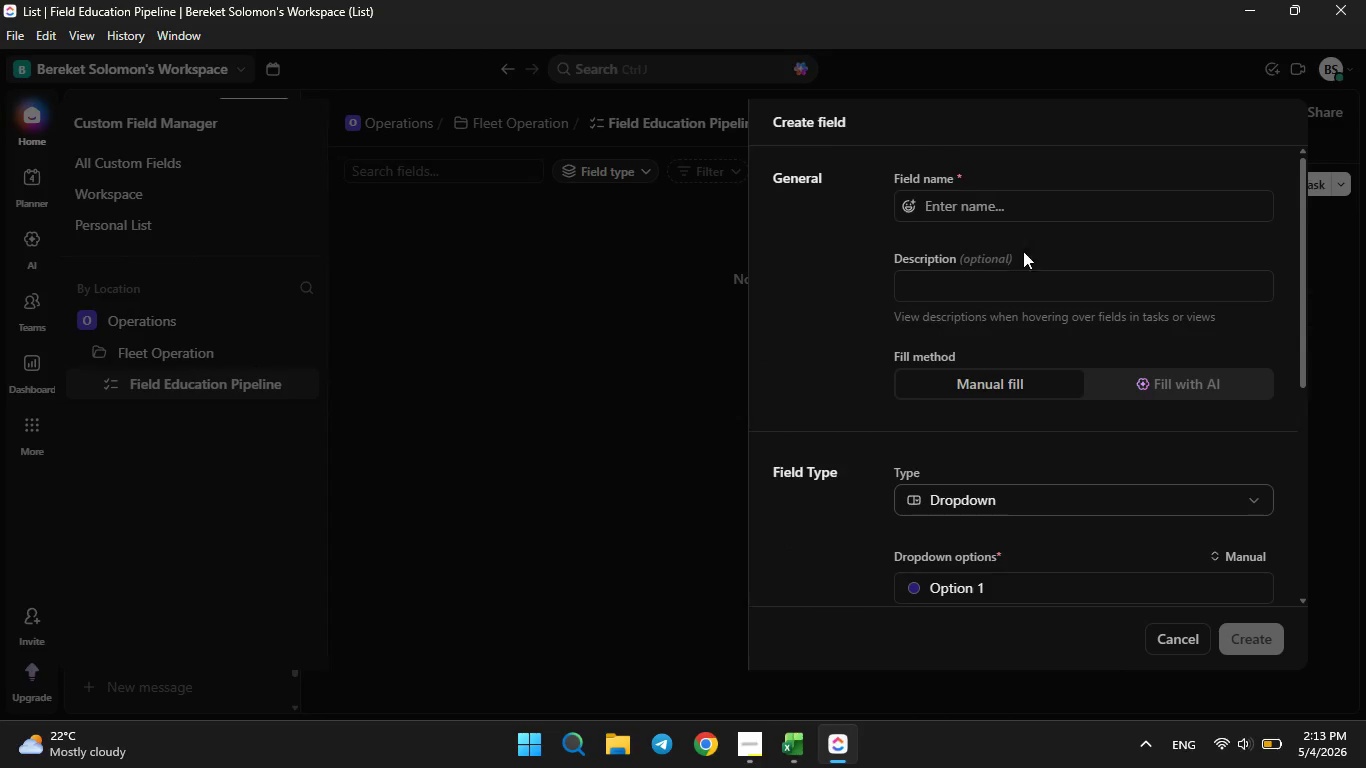 
left_click([998, 210])
 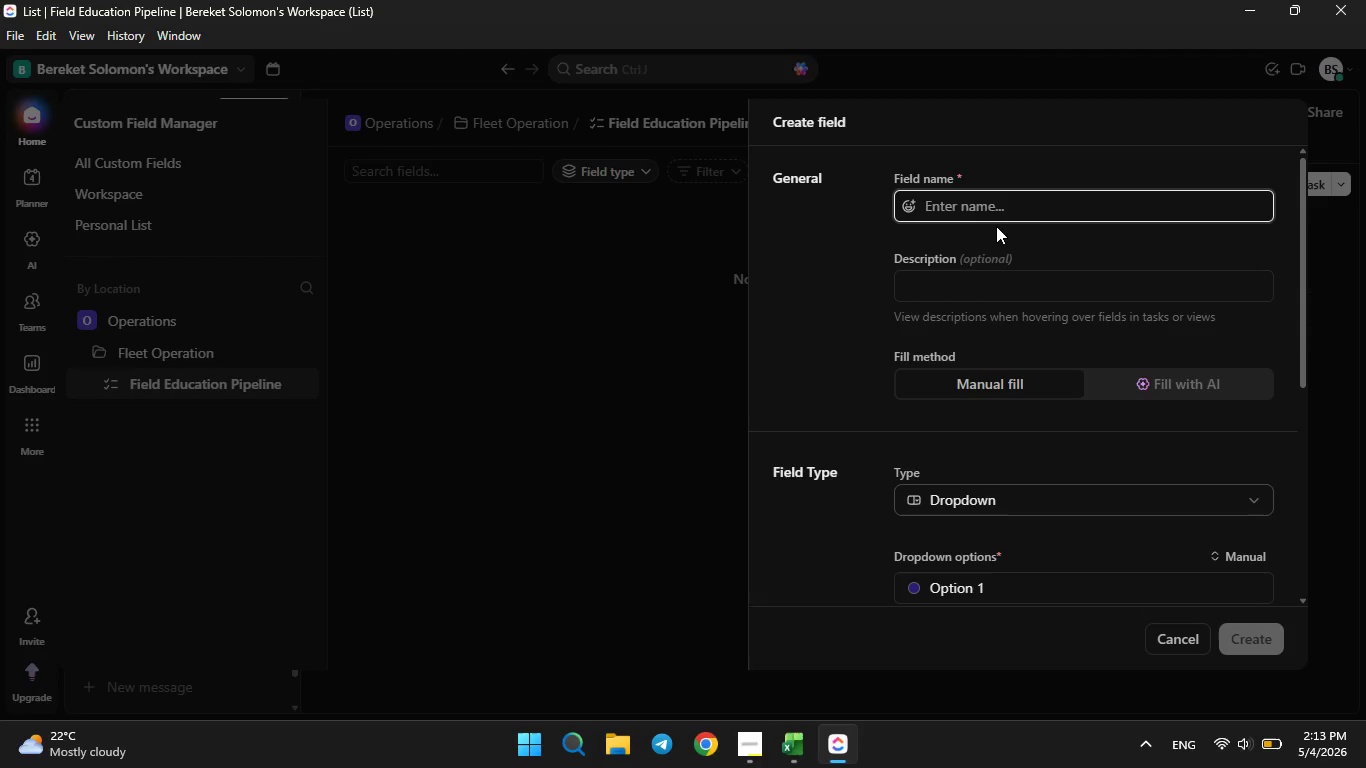 
type(Current Bi)
key(Backspace)
type(usiness Status)
 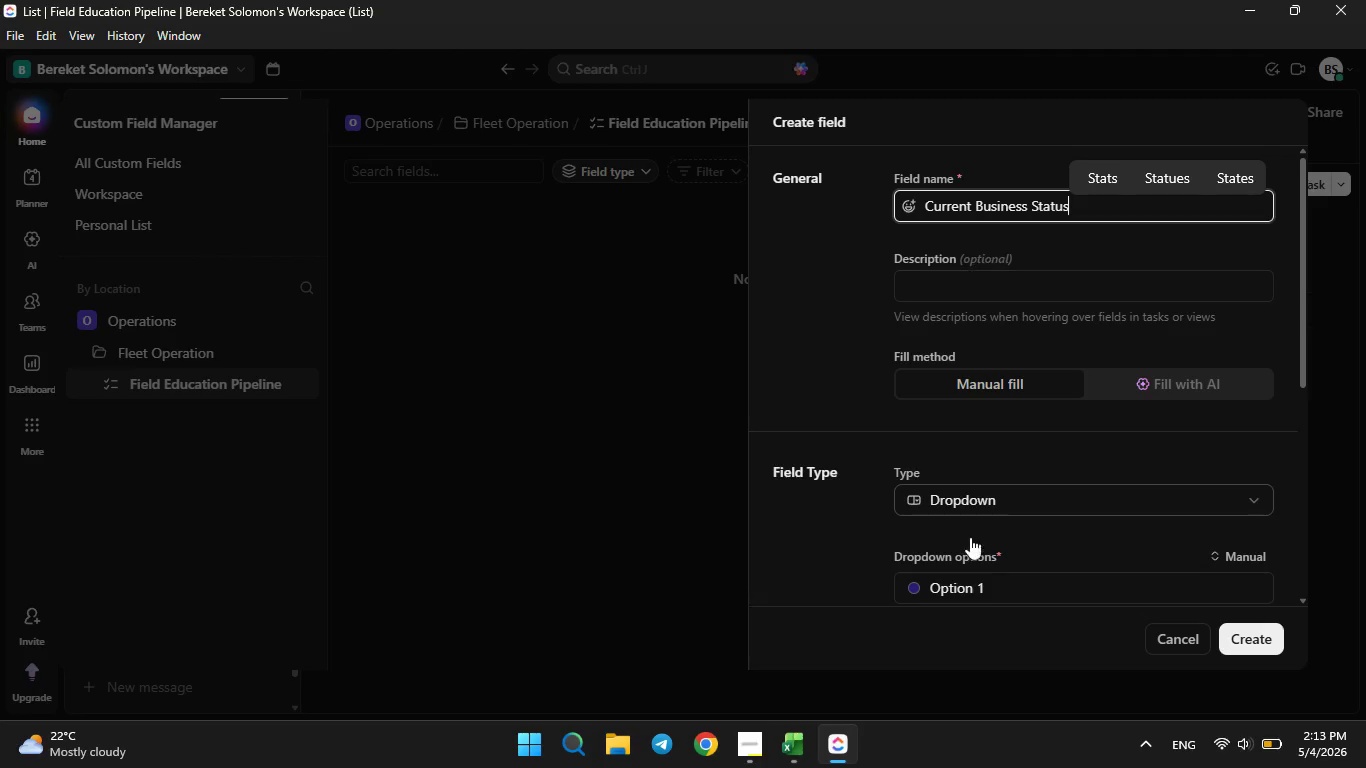 
left_click([790, 754])
 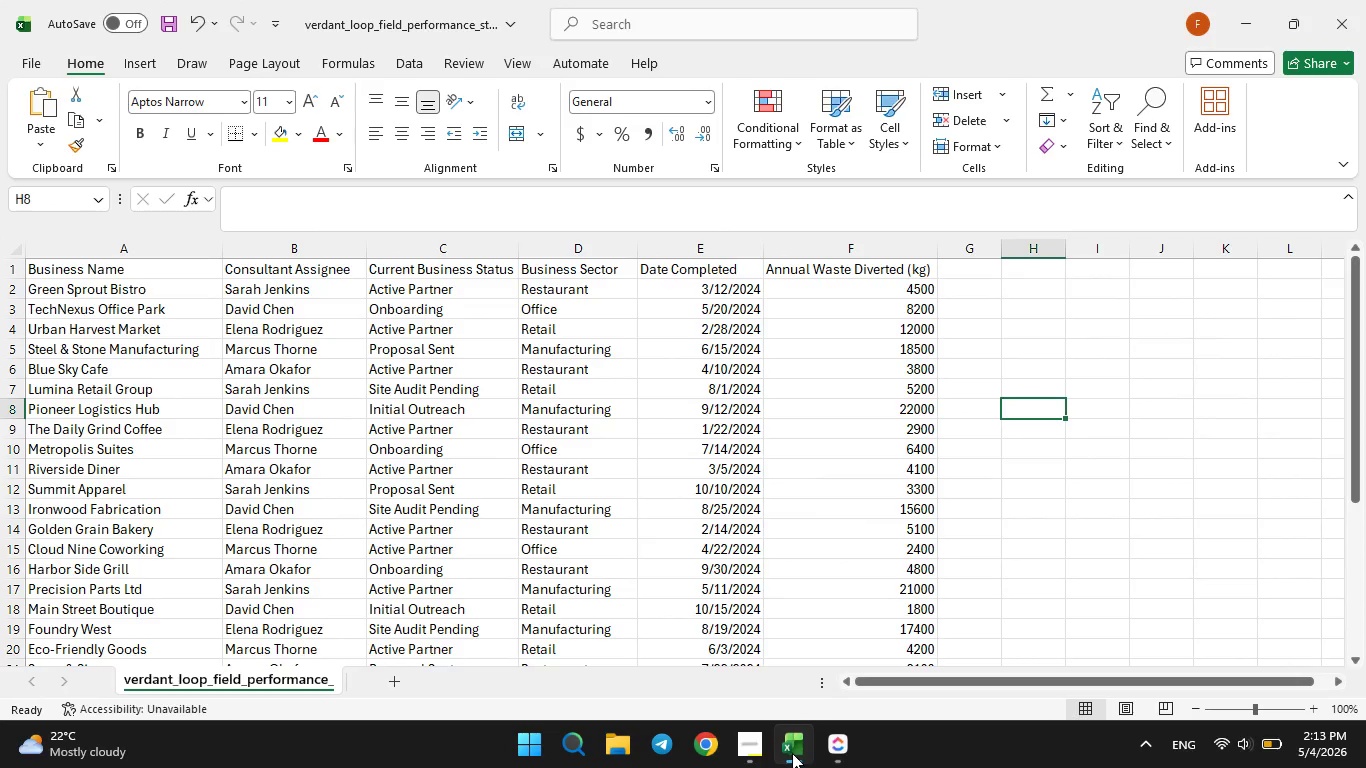 
left_click([793, 753])
 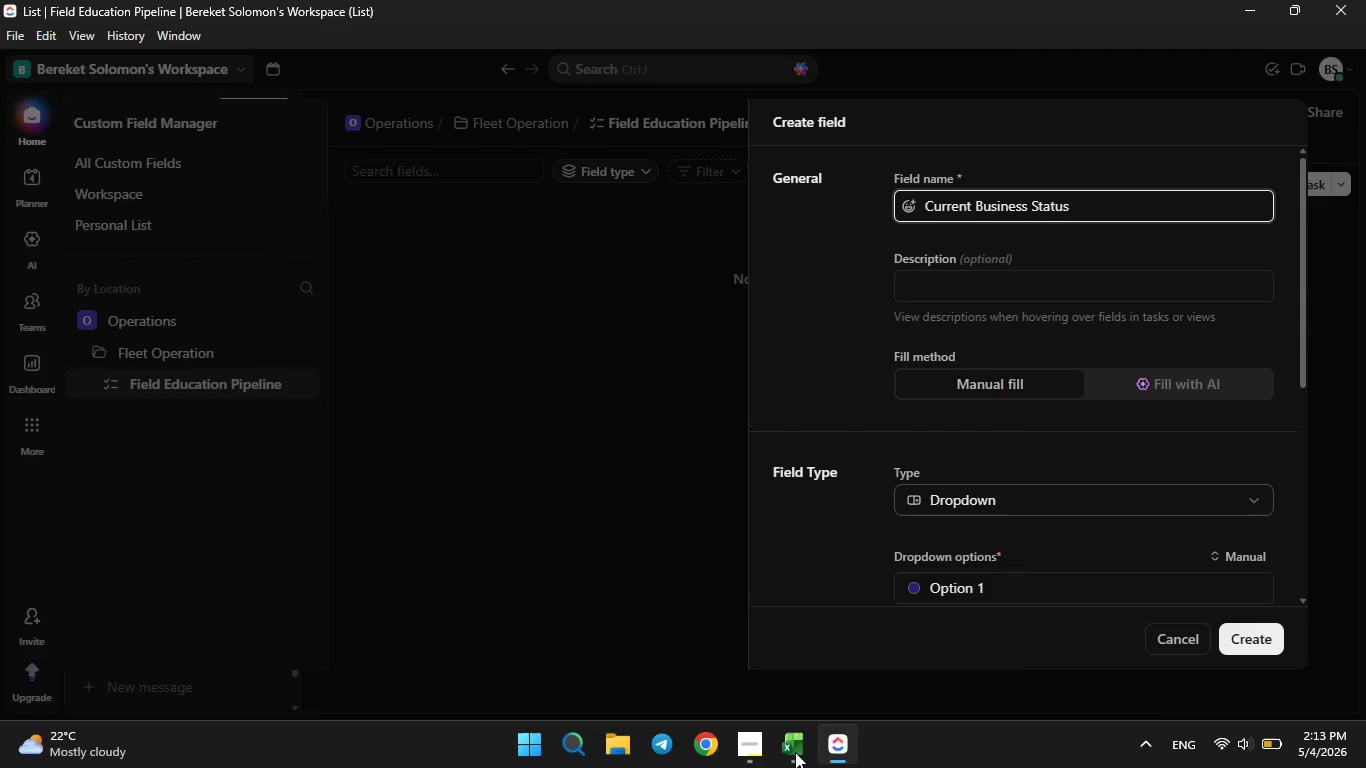 
left_click([795, 752])
 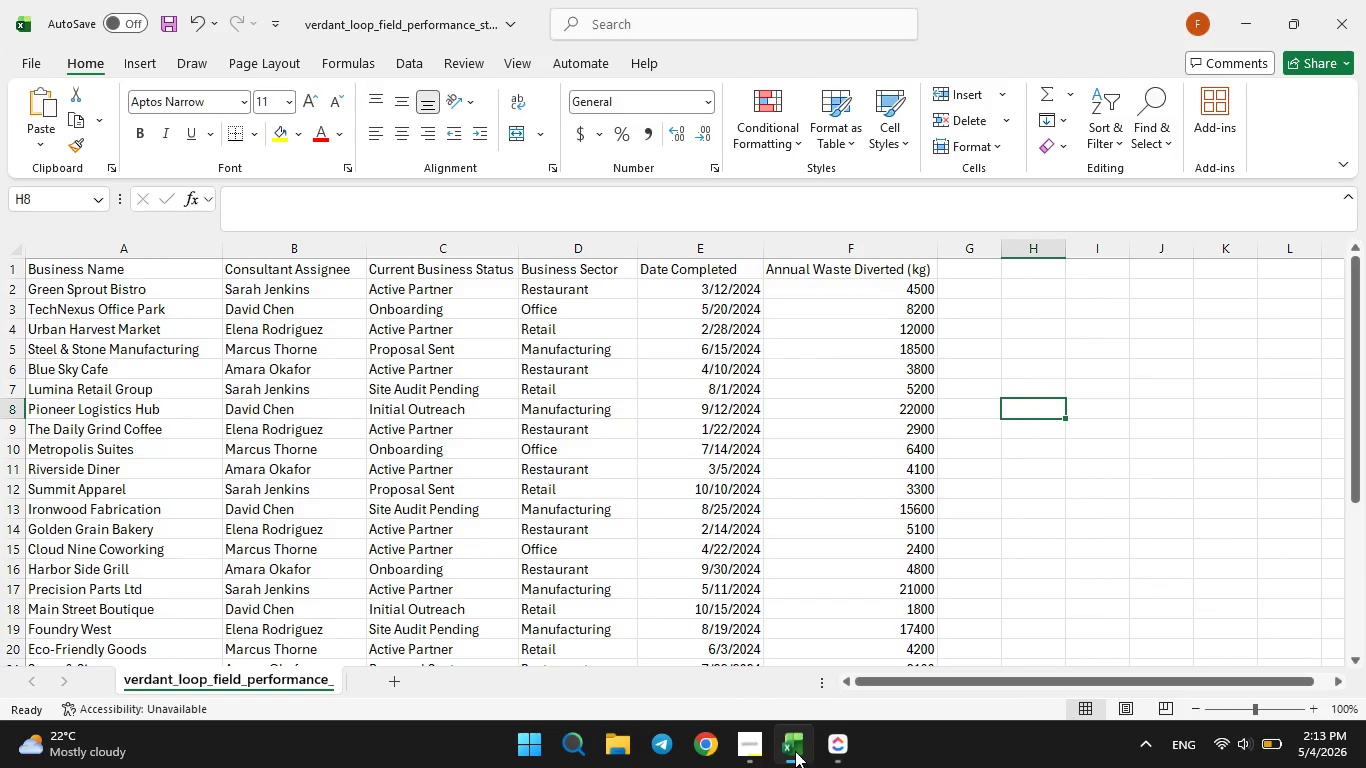 
left_click([795, 751])
 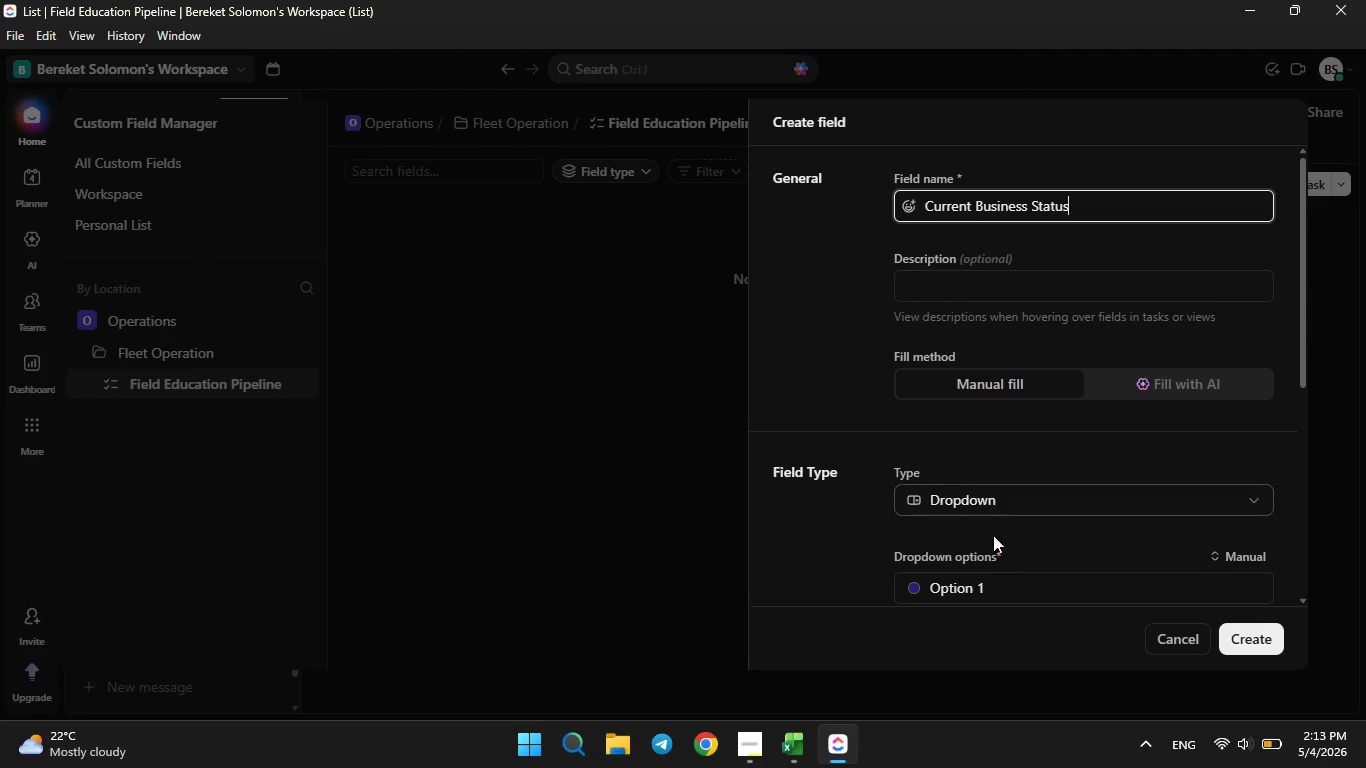 
left_click([1003, 585])
 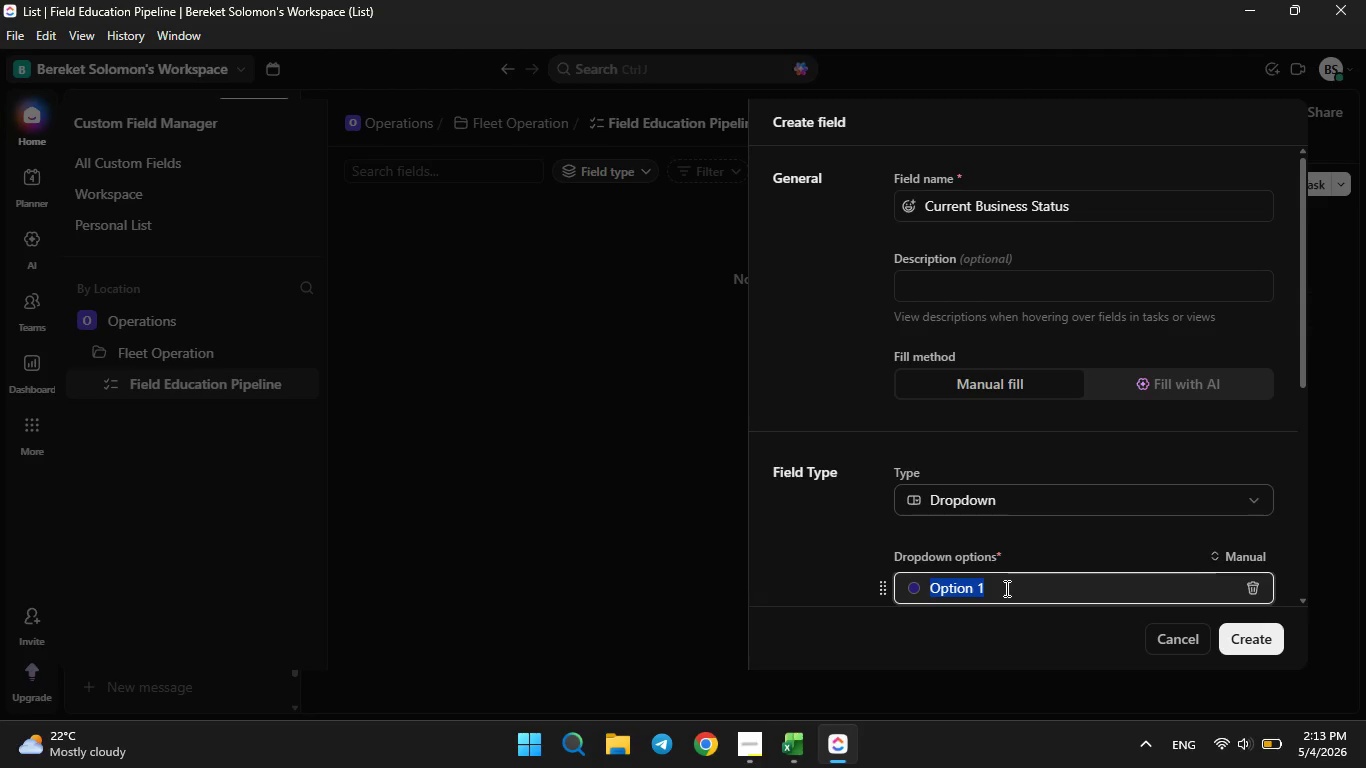 
key(Backspace)
type(Active Partener)
 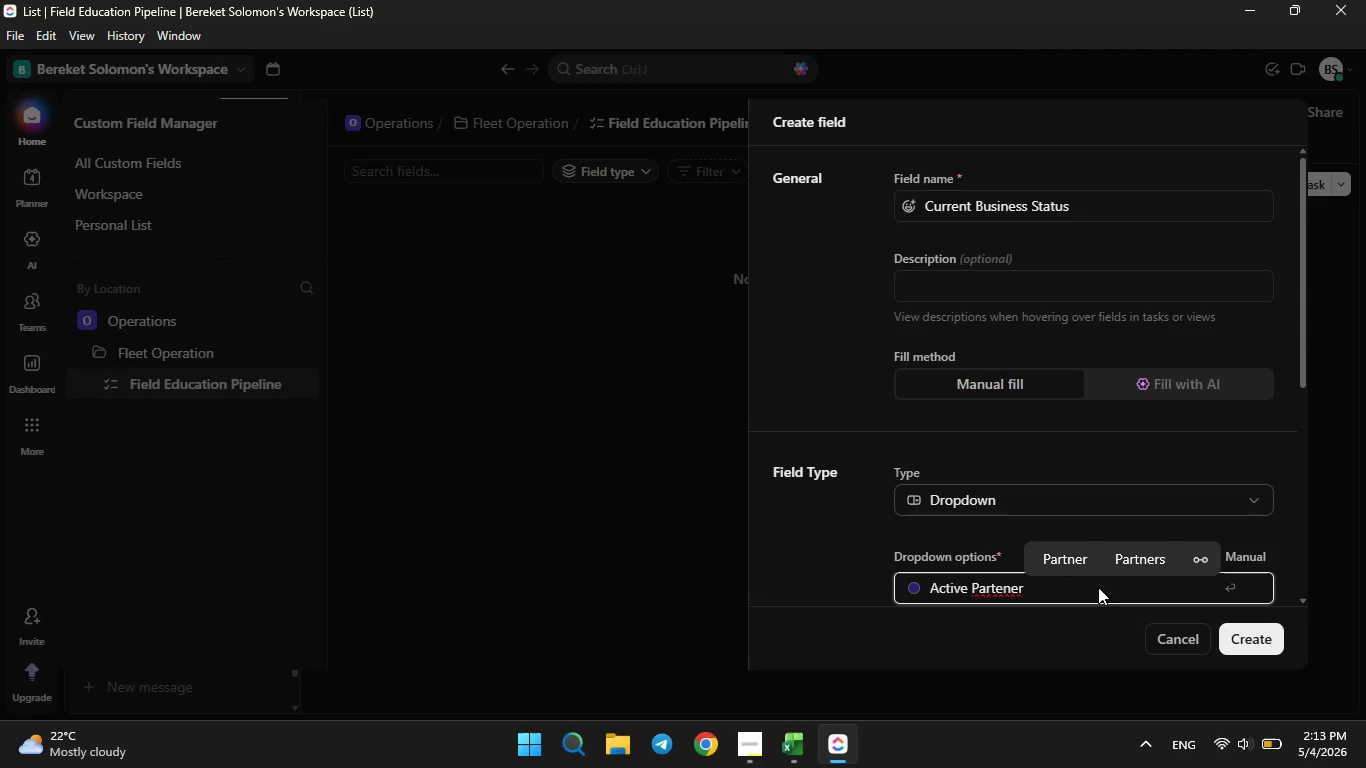 
left_click([1077, 565])
 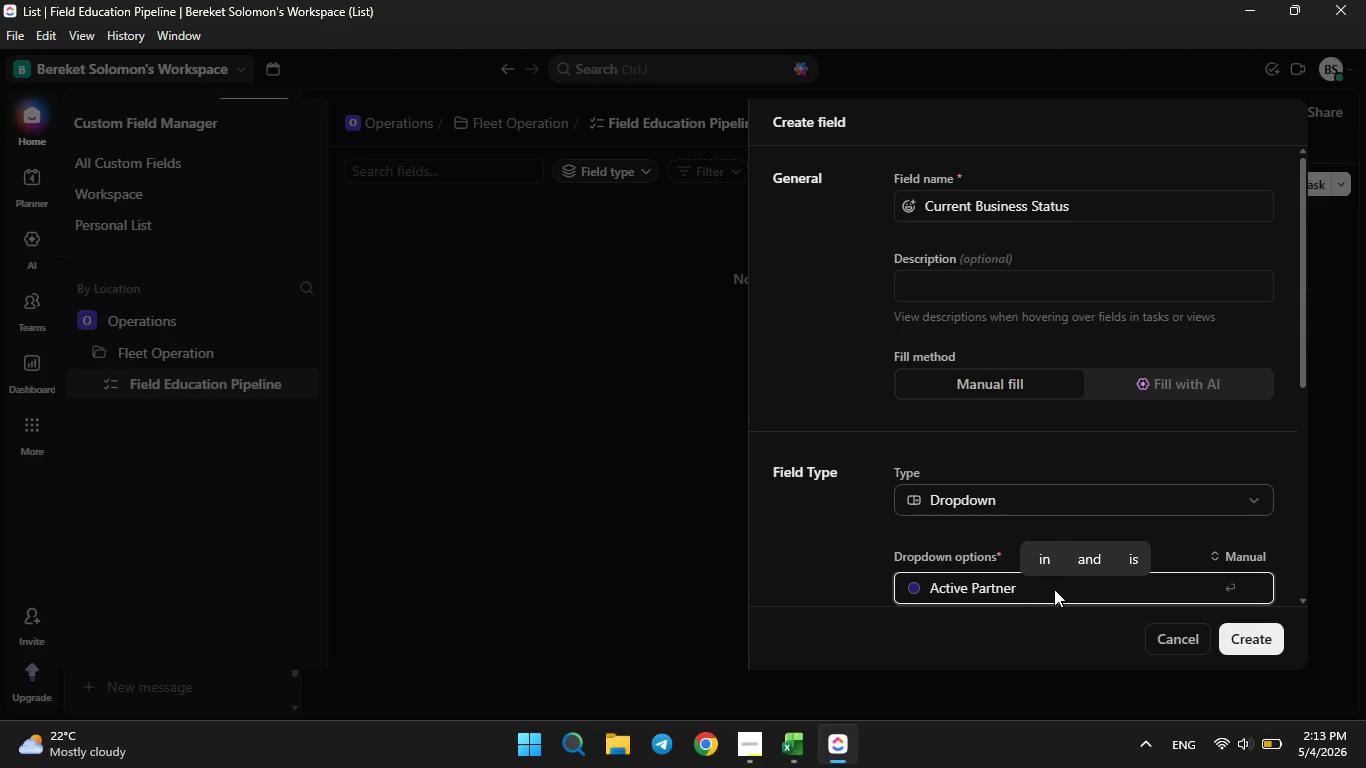 
scroll: coordinate [974, 556], scroll_direction: down, amount: 7.0
 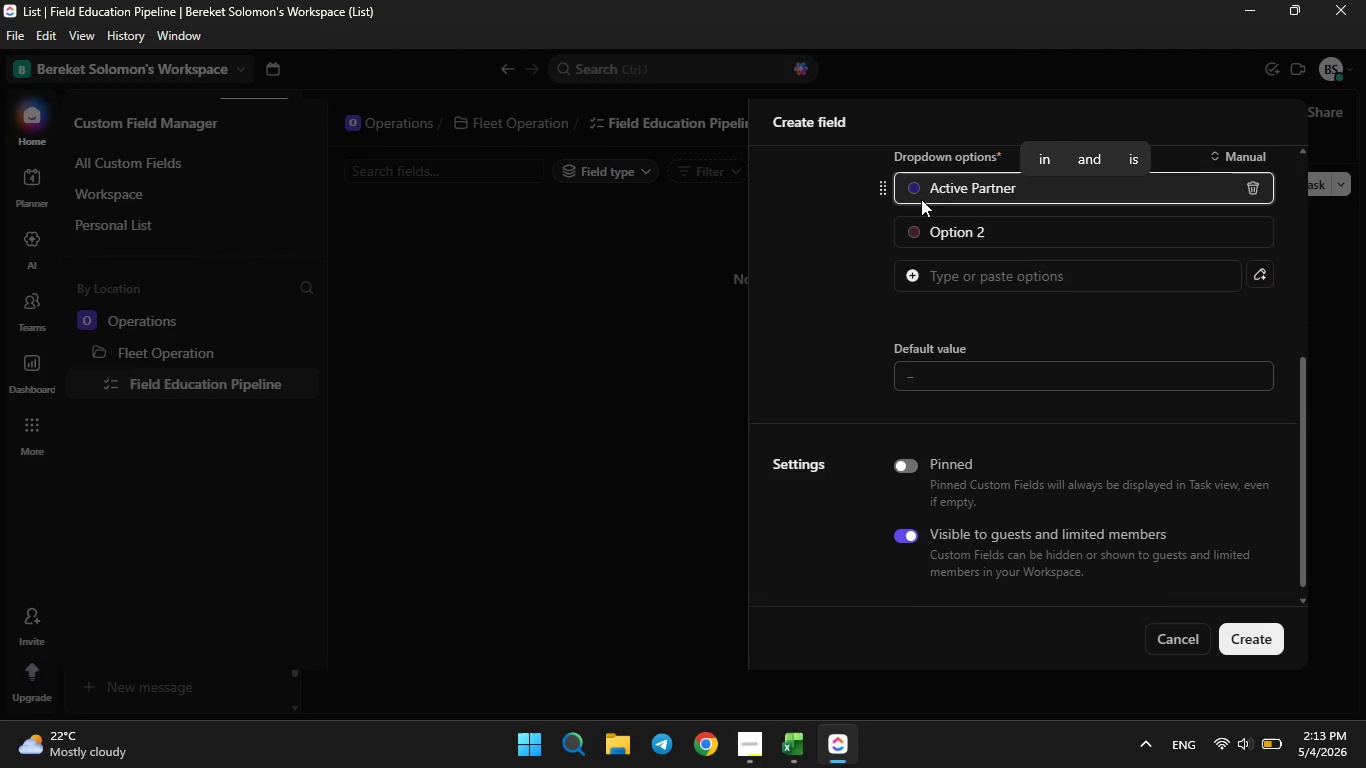 
left_click([911, 186])
 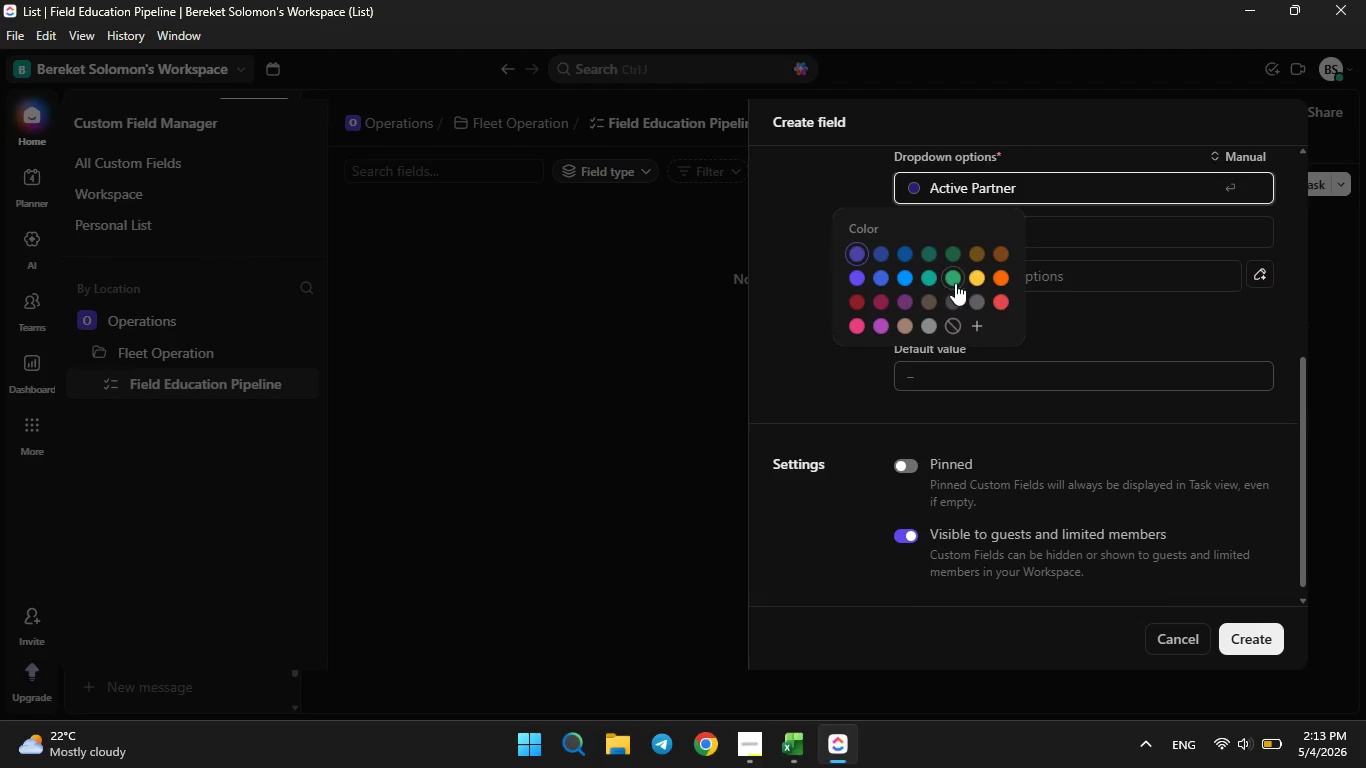 
left_click([958, 282])
 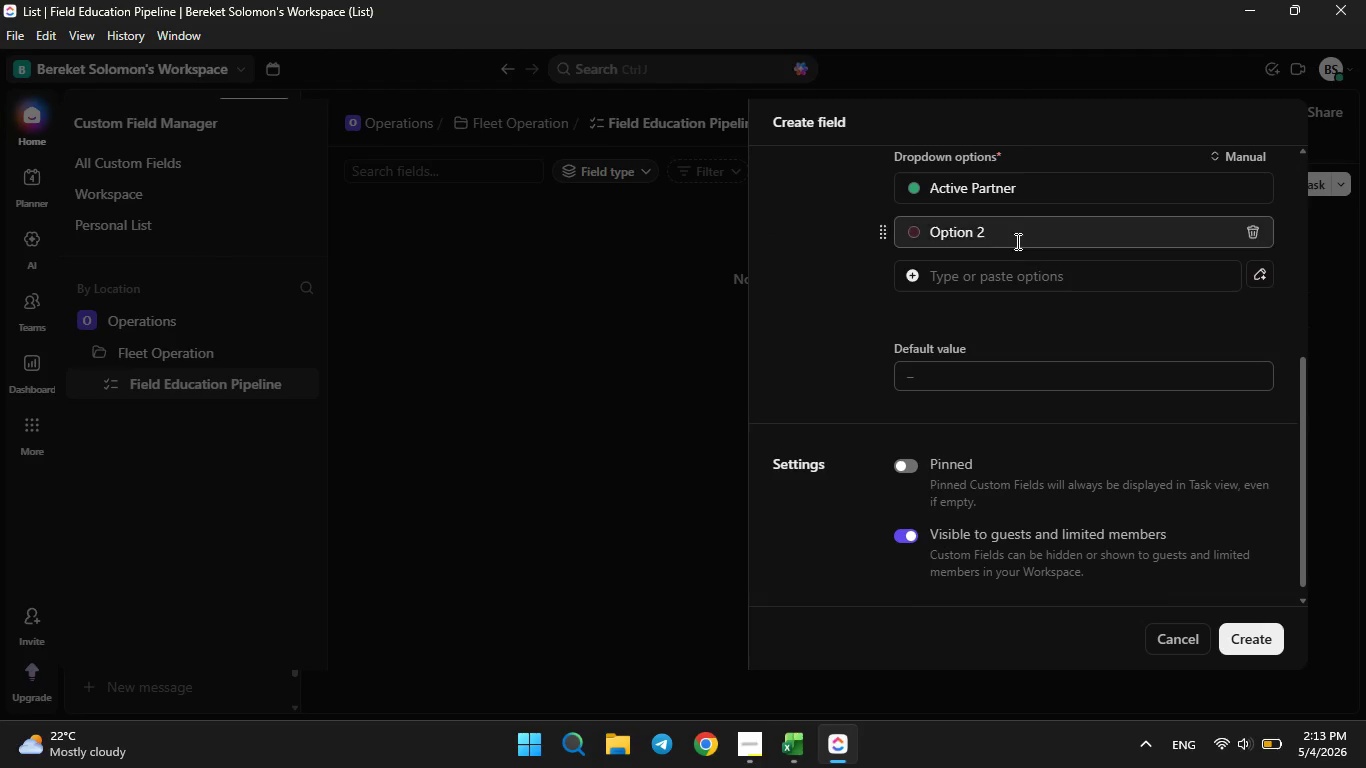 
left_click([1017, 231])
 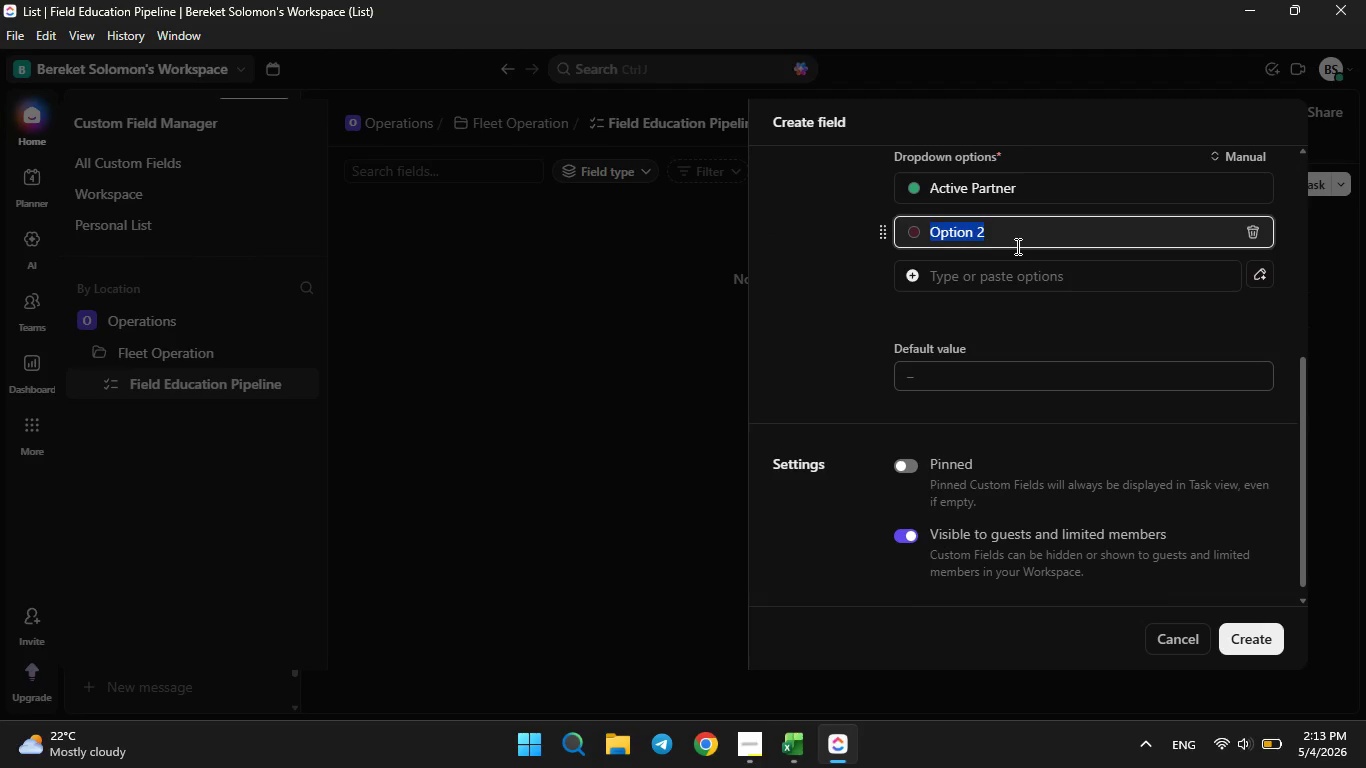 
key(Backspace)
 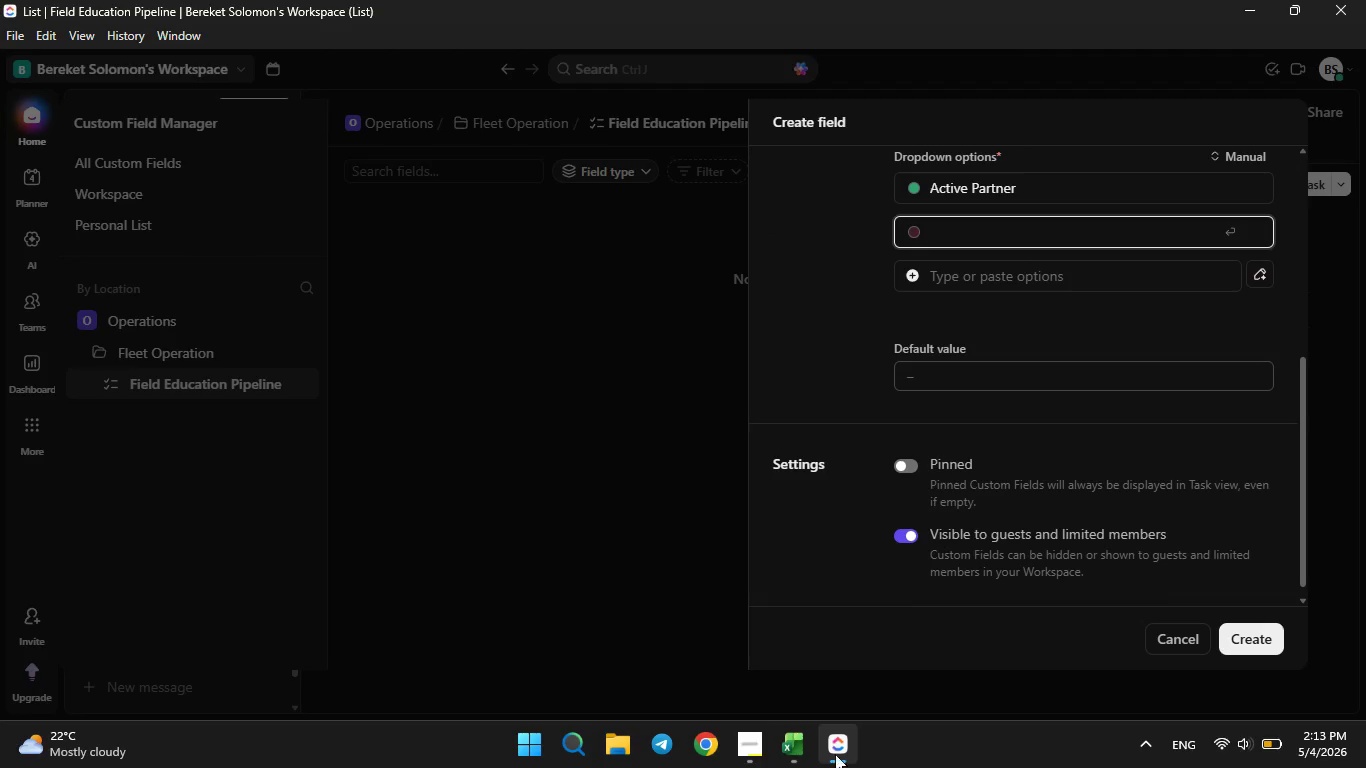 
left_click([803, 739])
 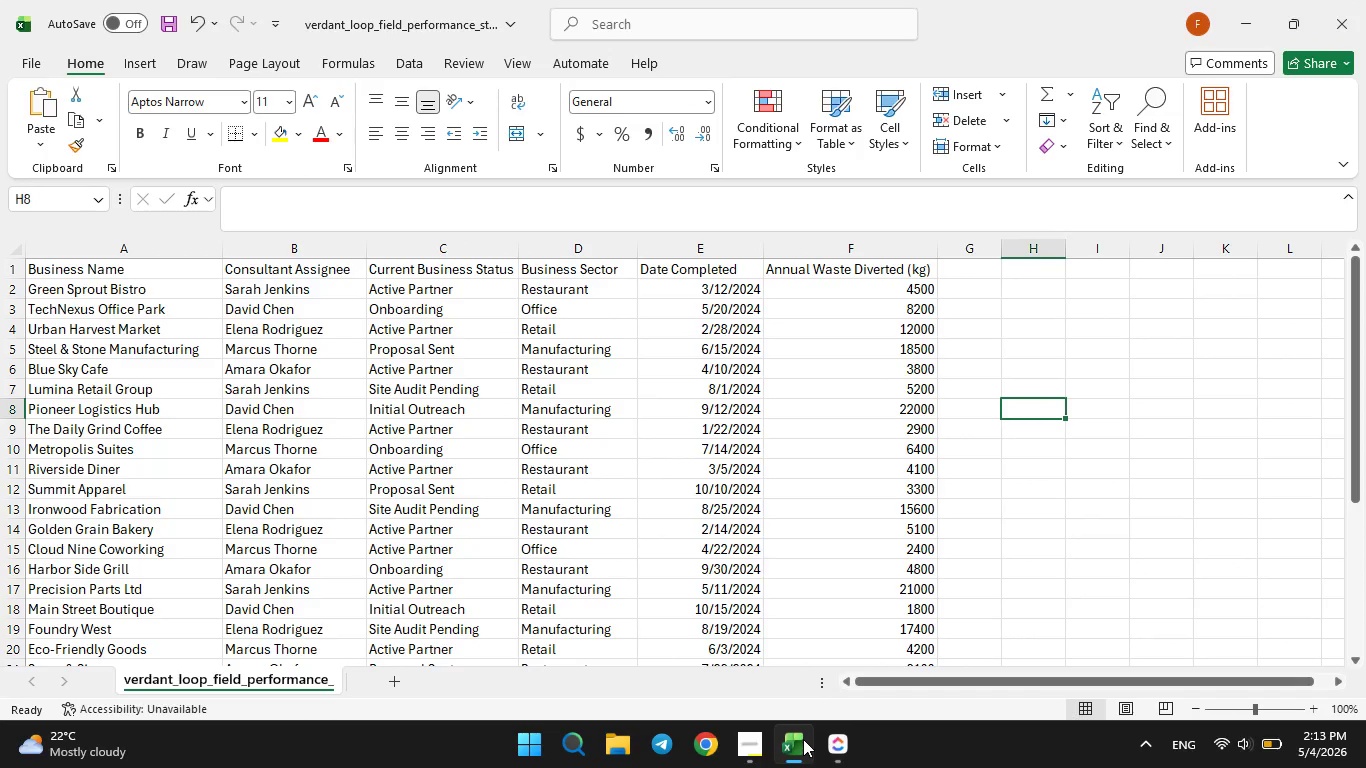 
left_click([803, 739])
 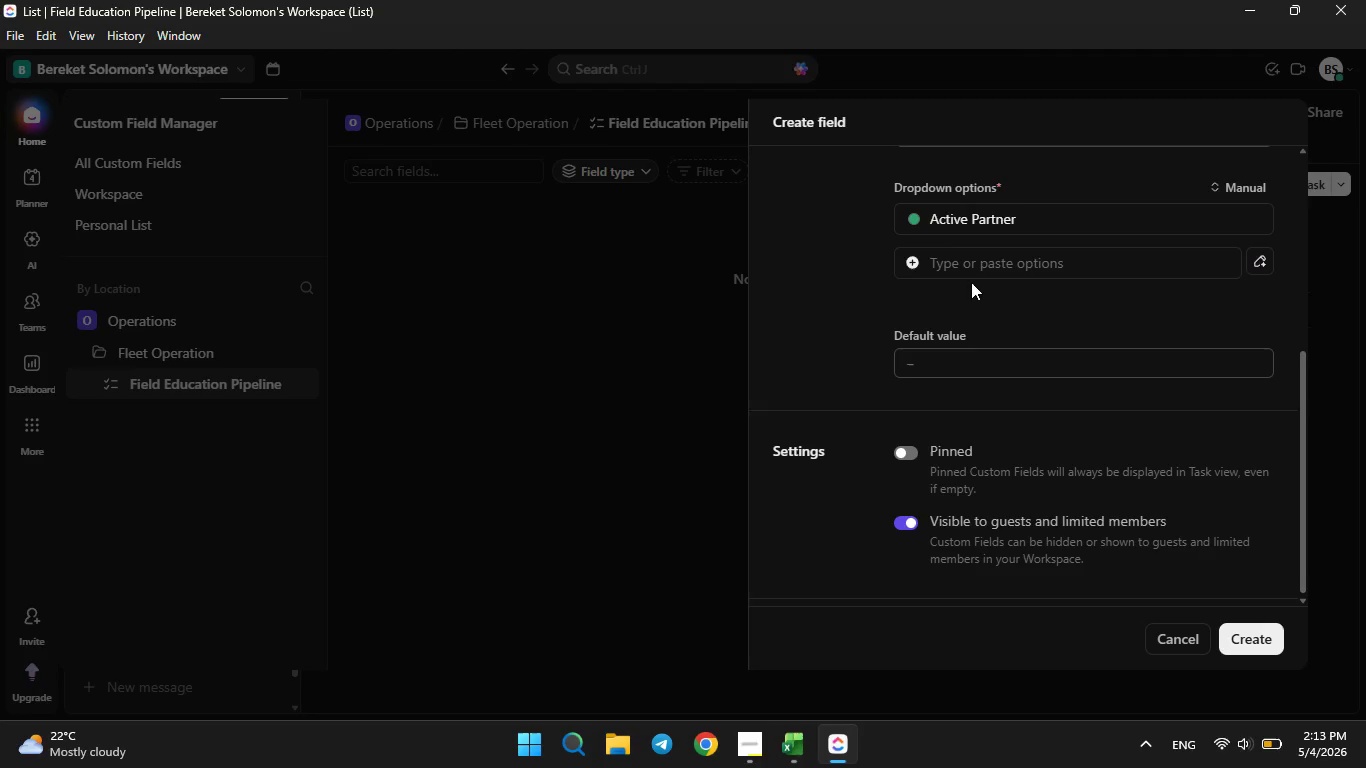 
left_click([976, 262])
 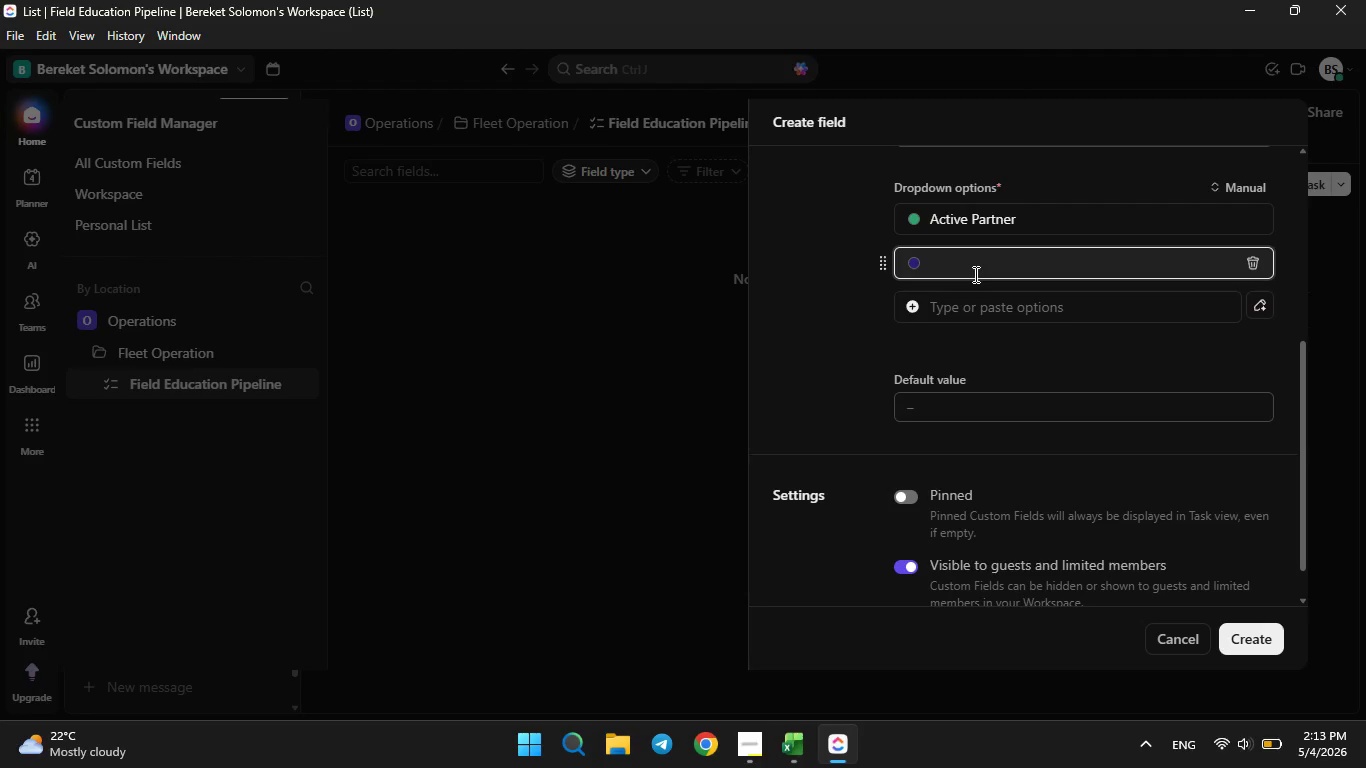 
type(Onboarding)
 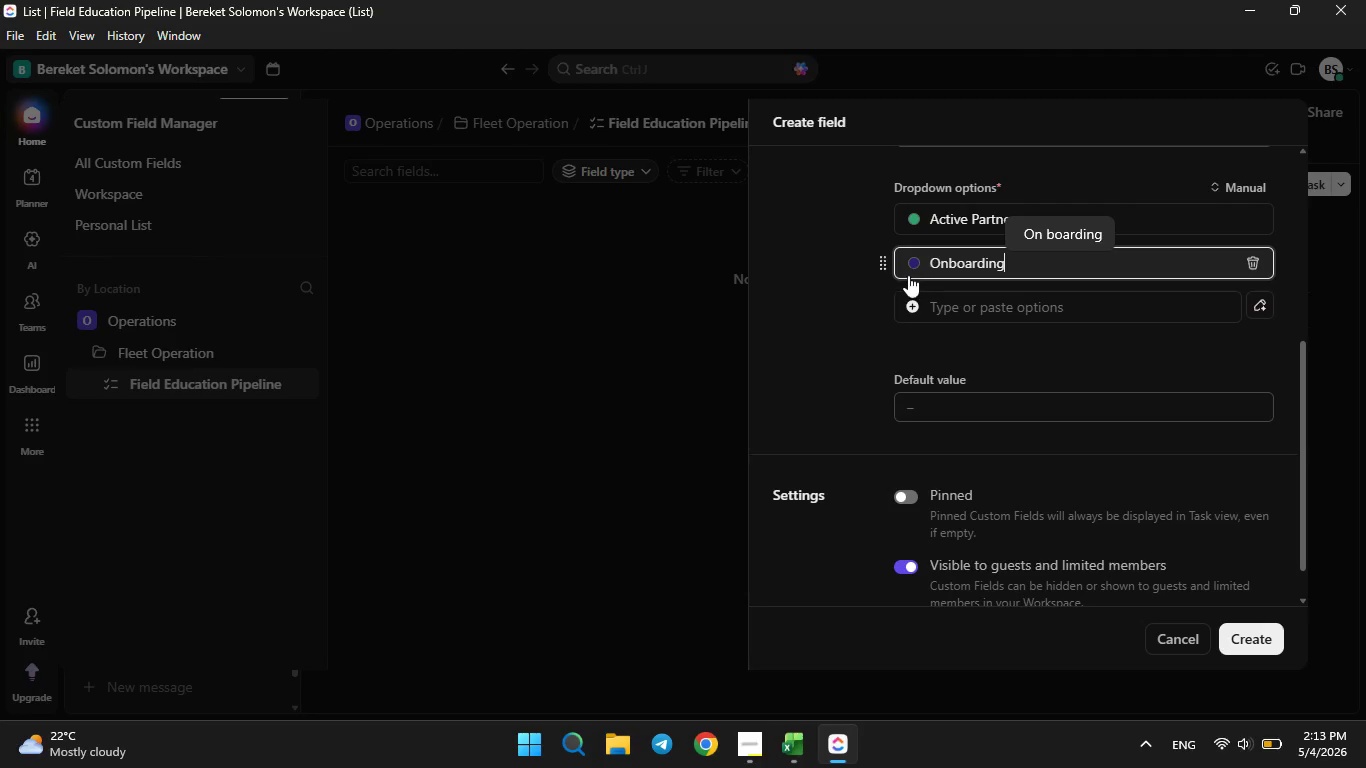 
left_click([795, 758])
 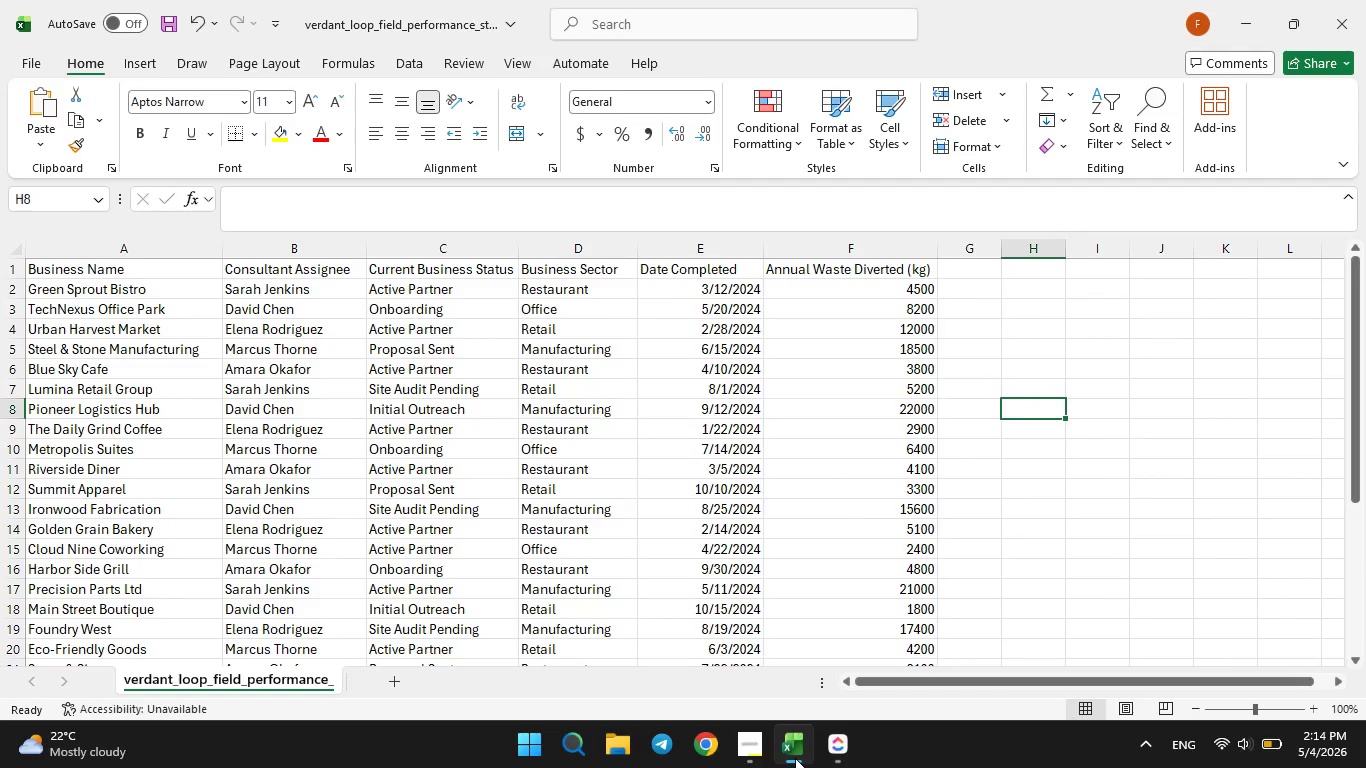 
left_click([795, 758])
 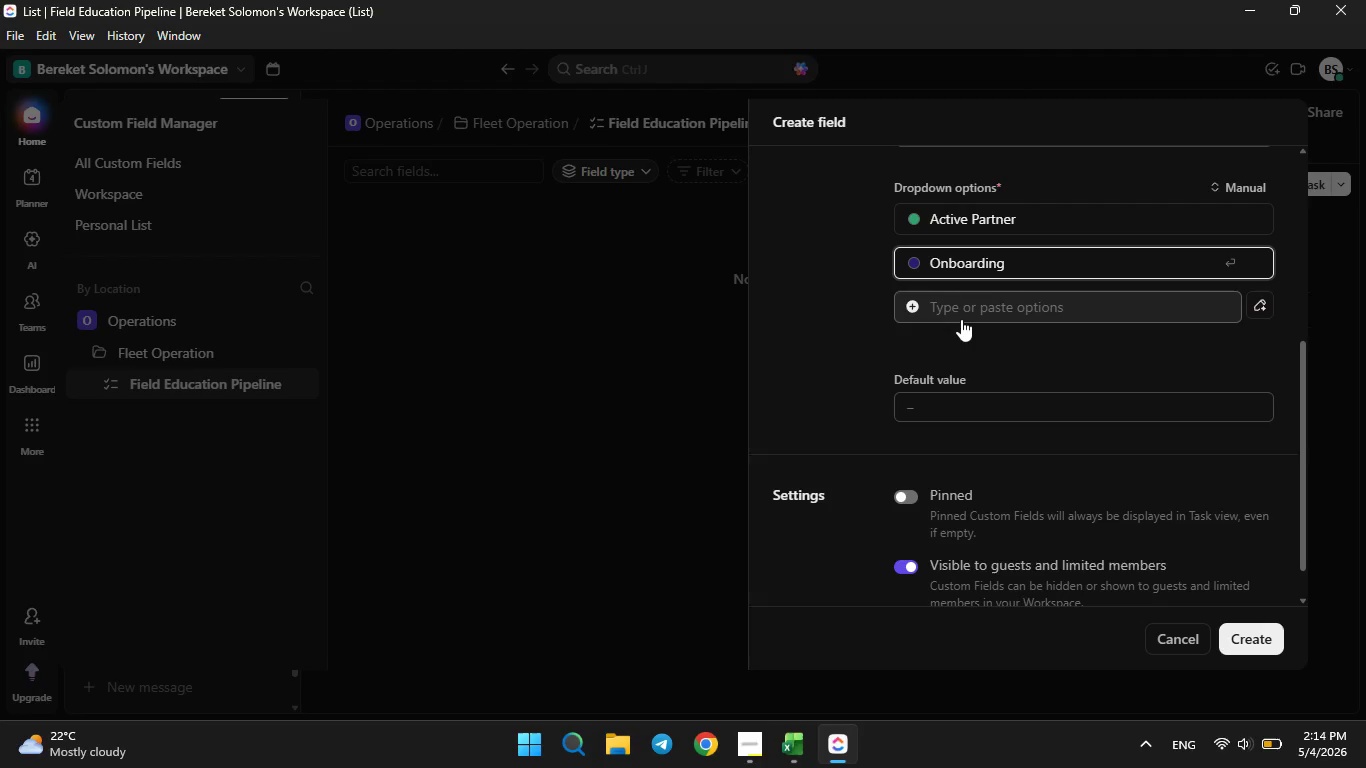 
left_click([965, 309])
 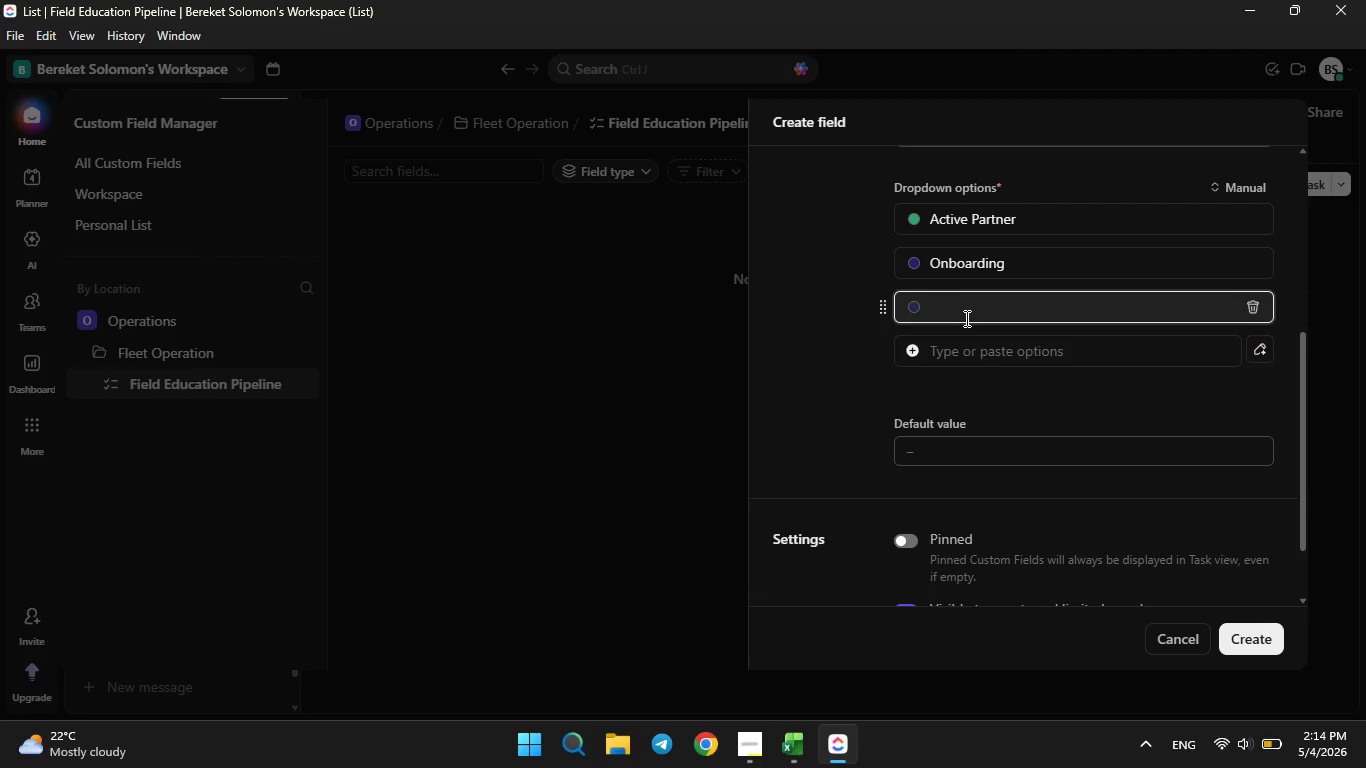 
type(Proposal Sent)
 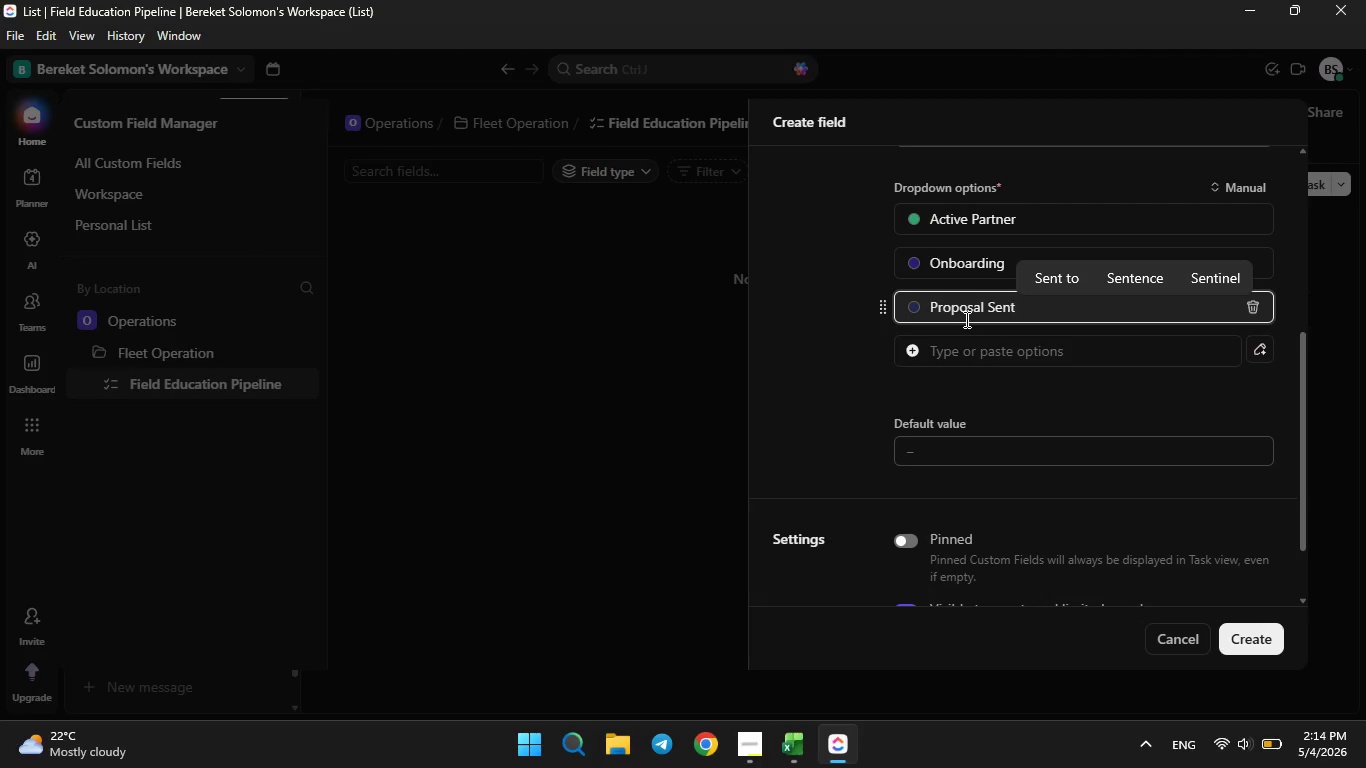 
key(Enter)
 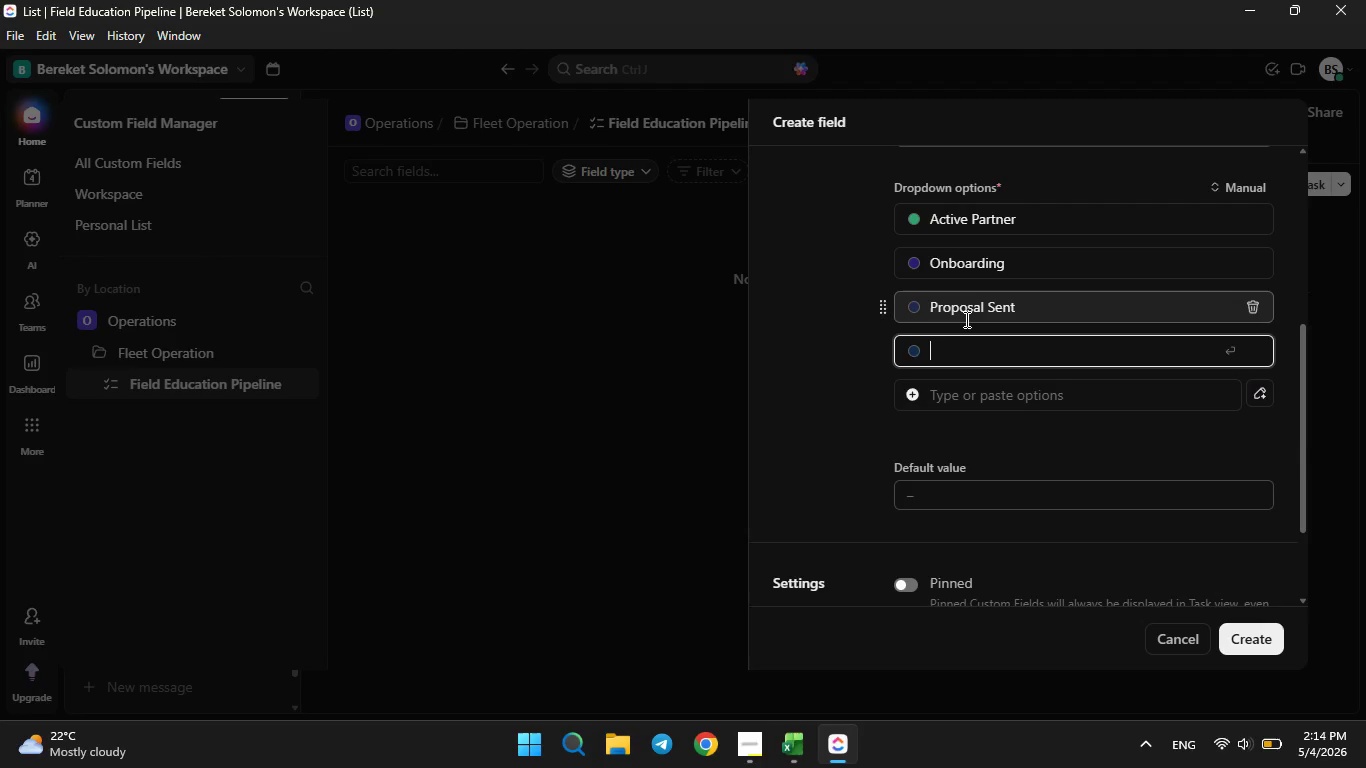 
type(Audit )
 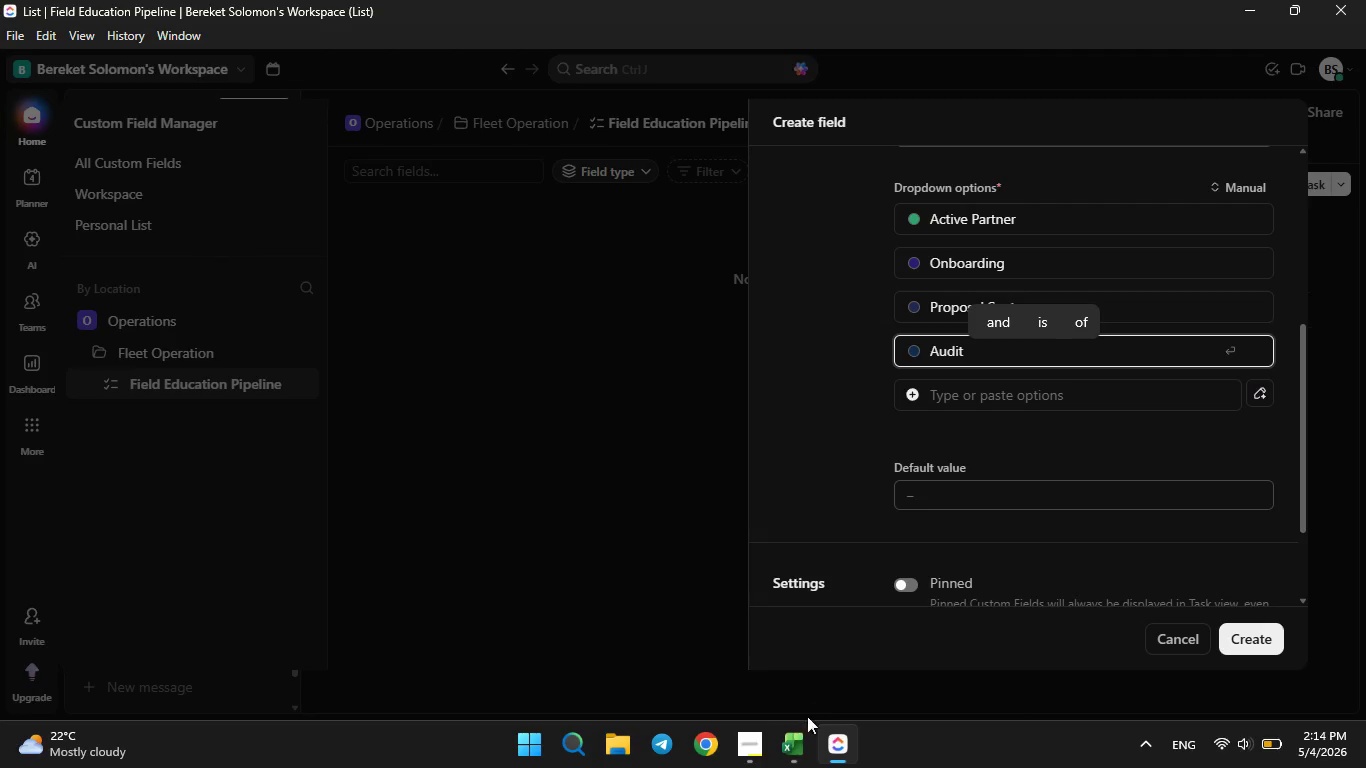 
left_click([802, 747])
 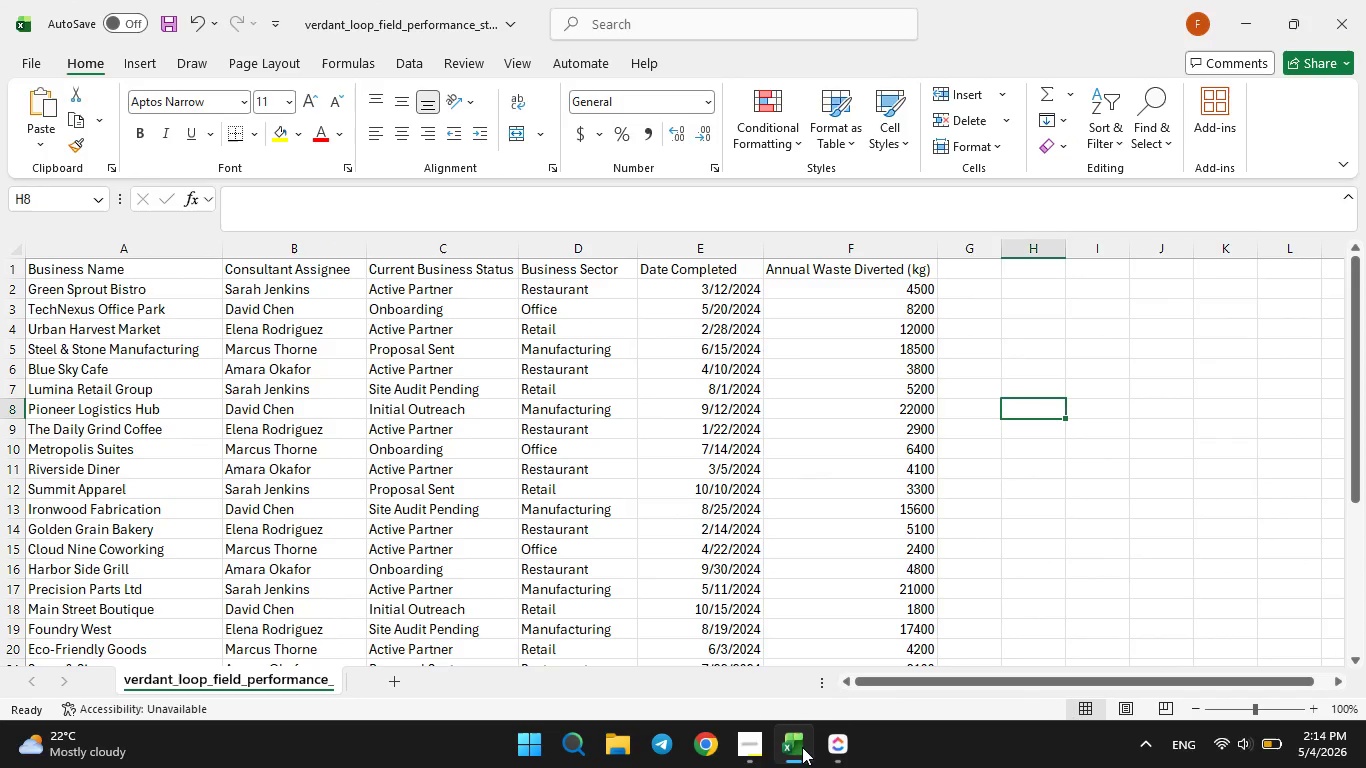 
left_click([802, 747])
 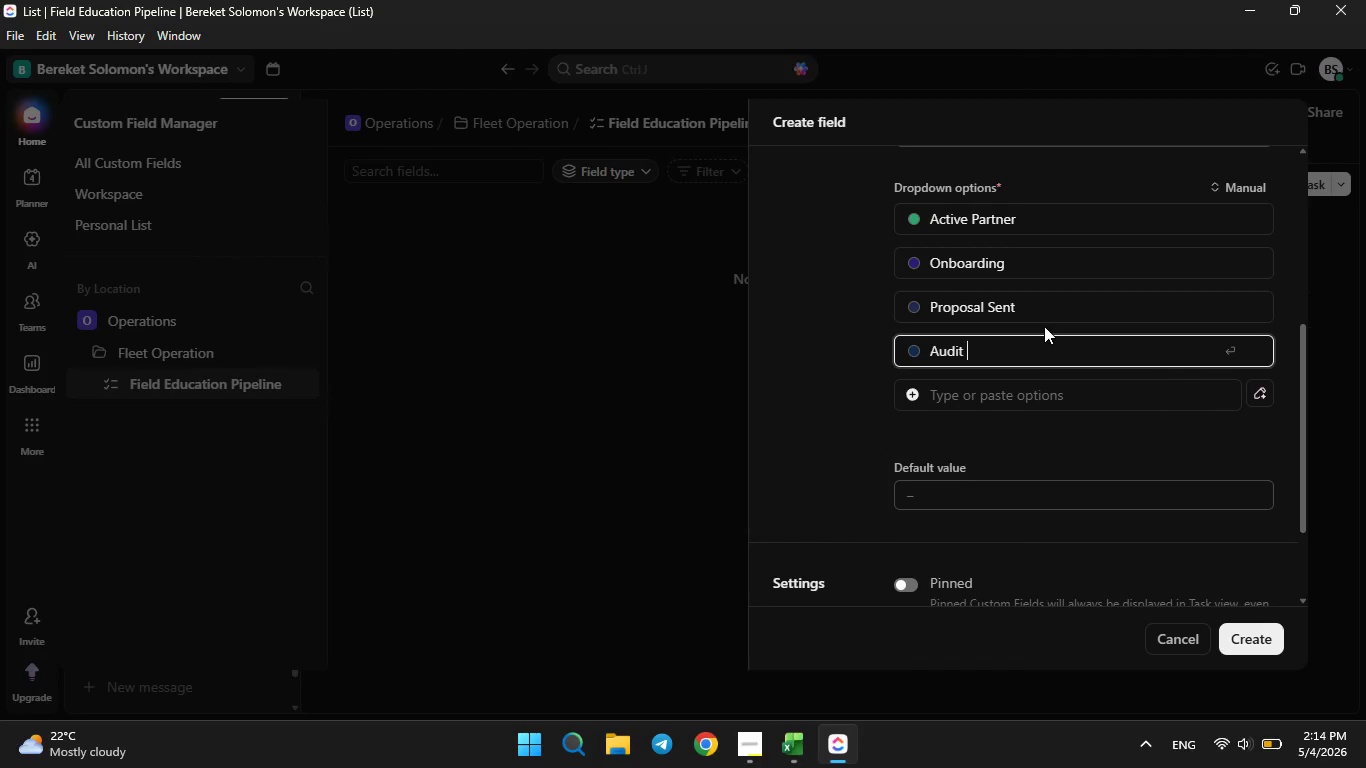 
type(PendingSite )
 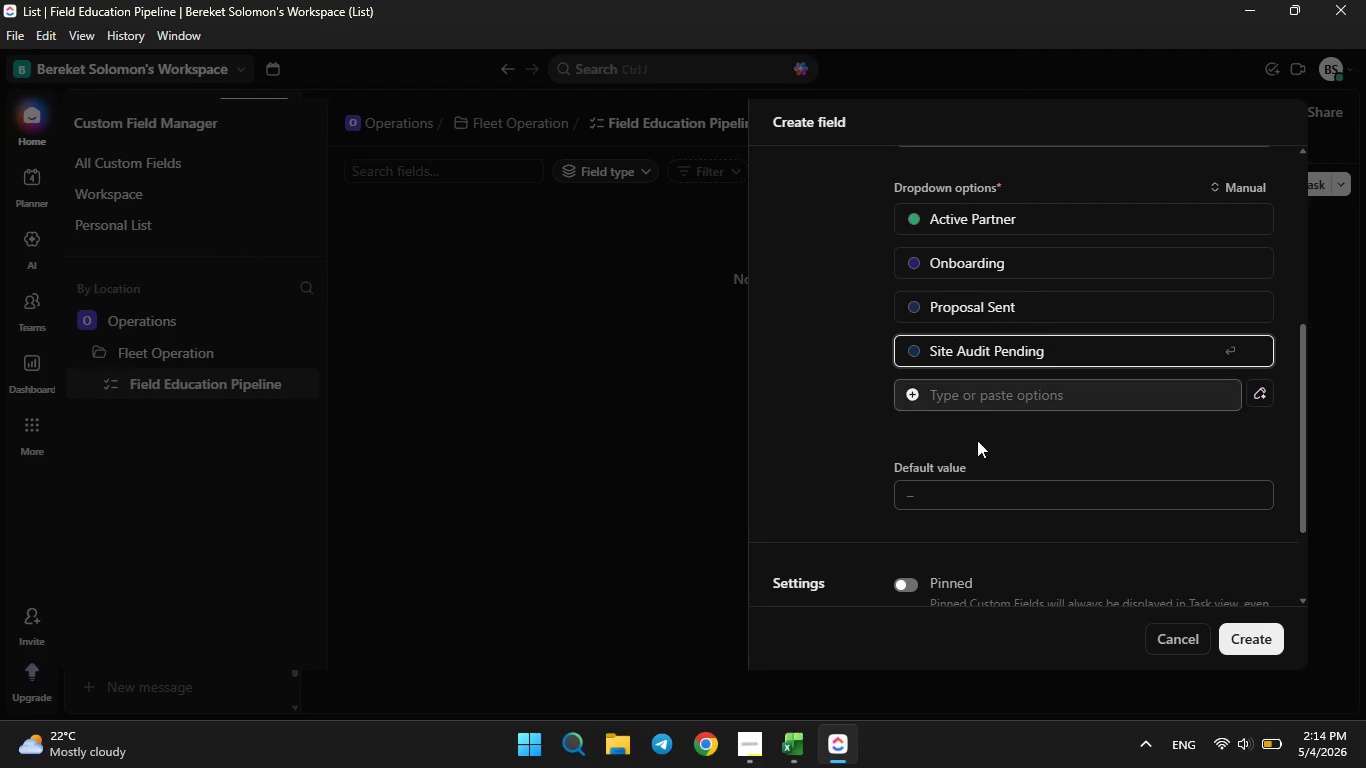 
hold_key(key=ArrowLeft, duration=0.92)
 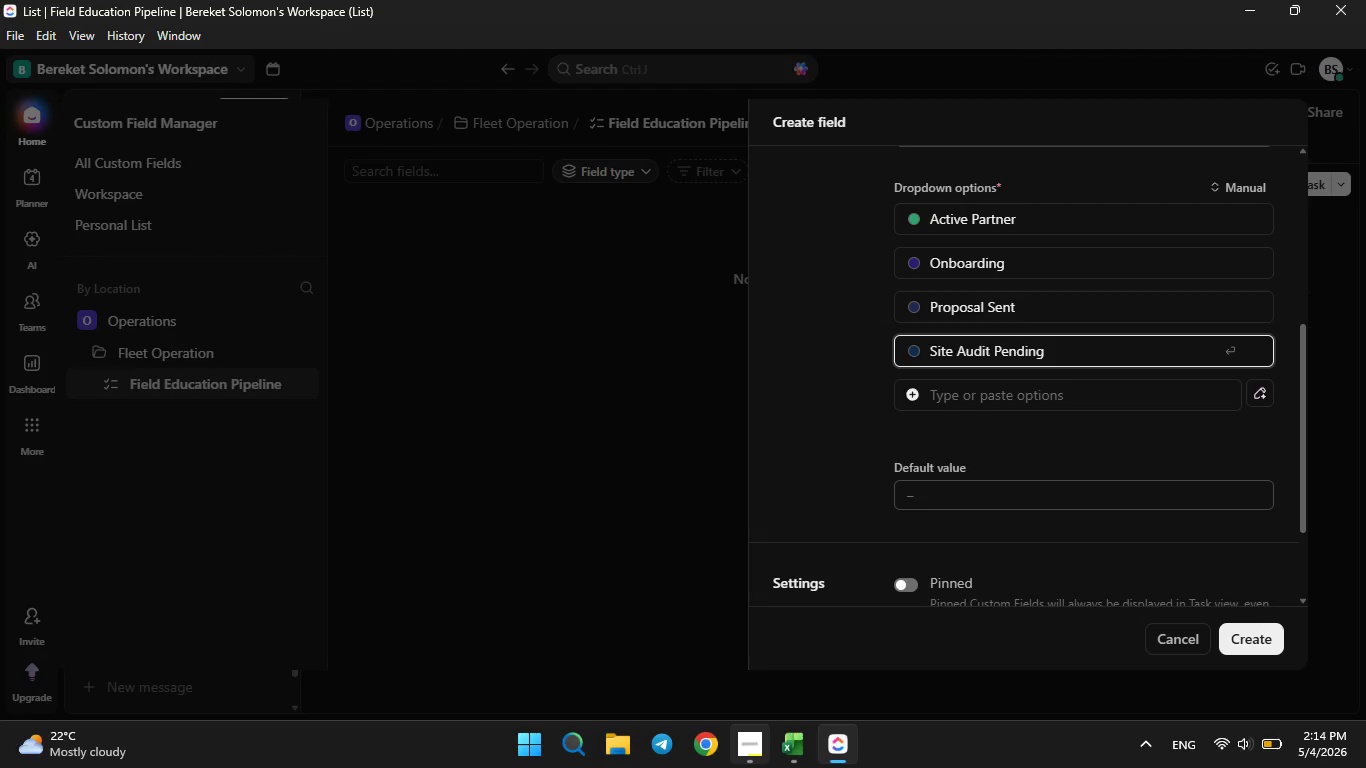 
left_click([795, 742])
 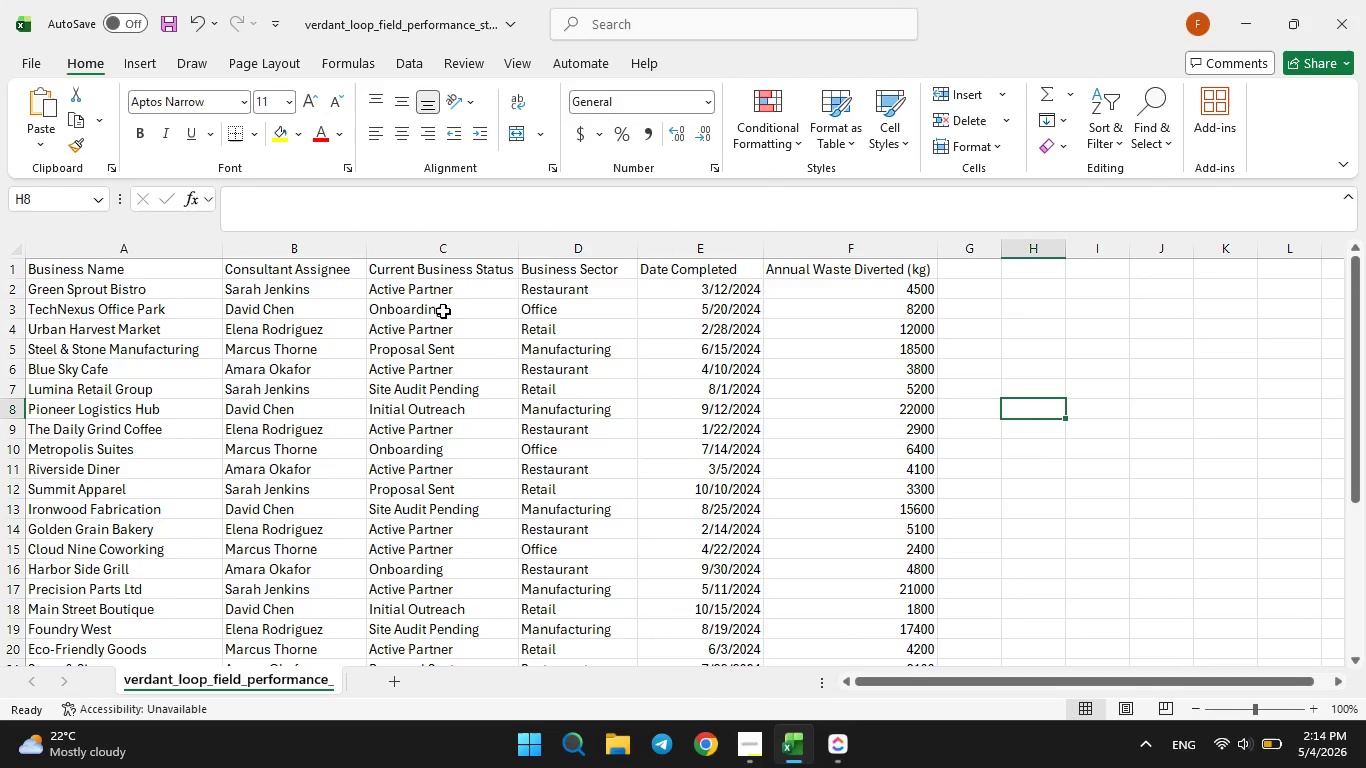 
wait(8.91)
 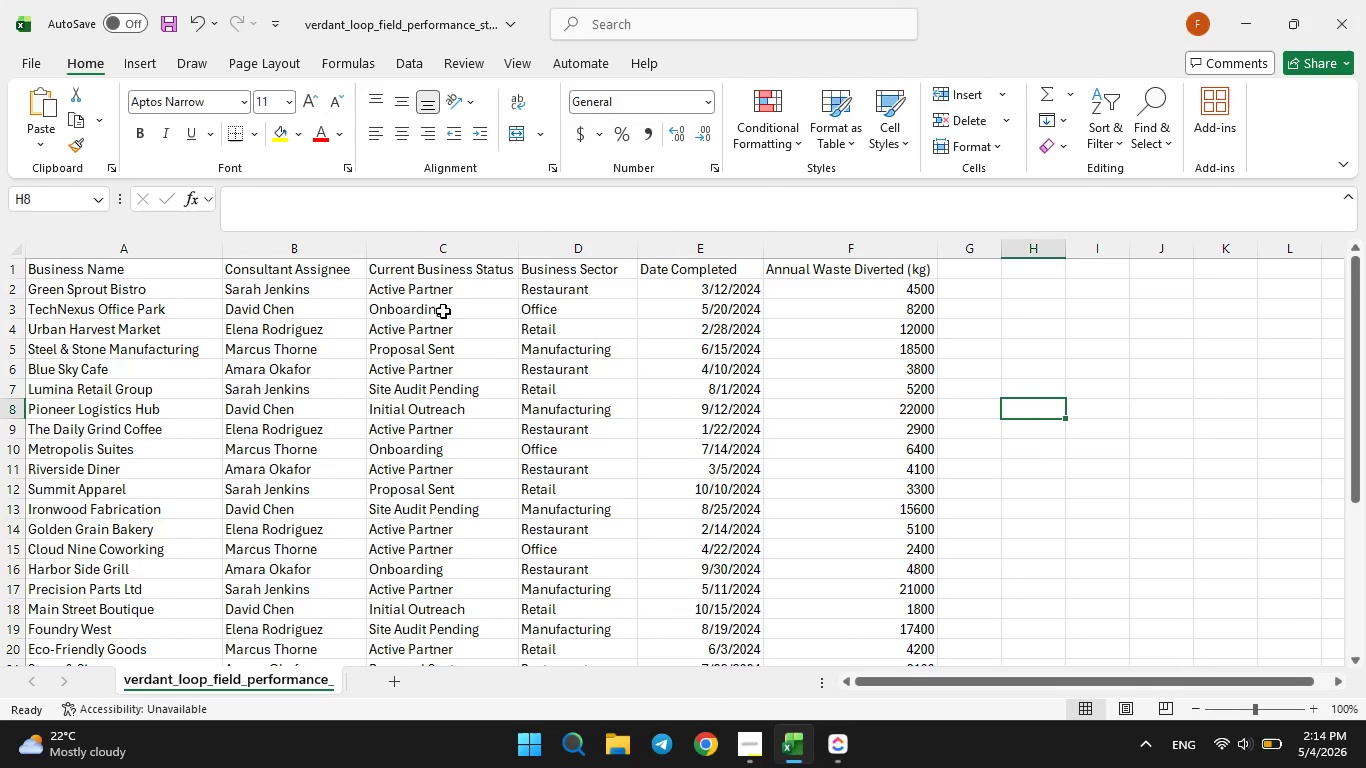 
left_click([833, 748])
 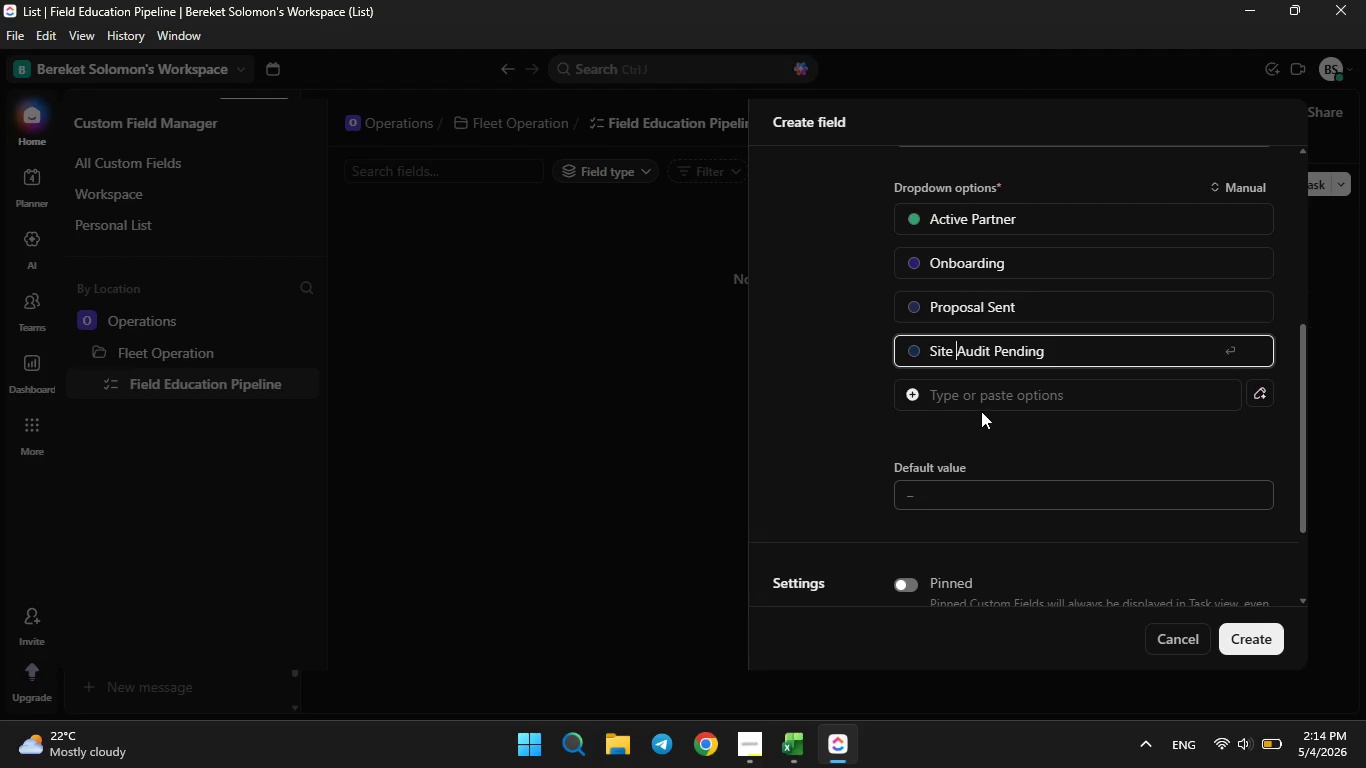 
left_click([975, 402])
 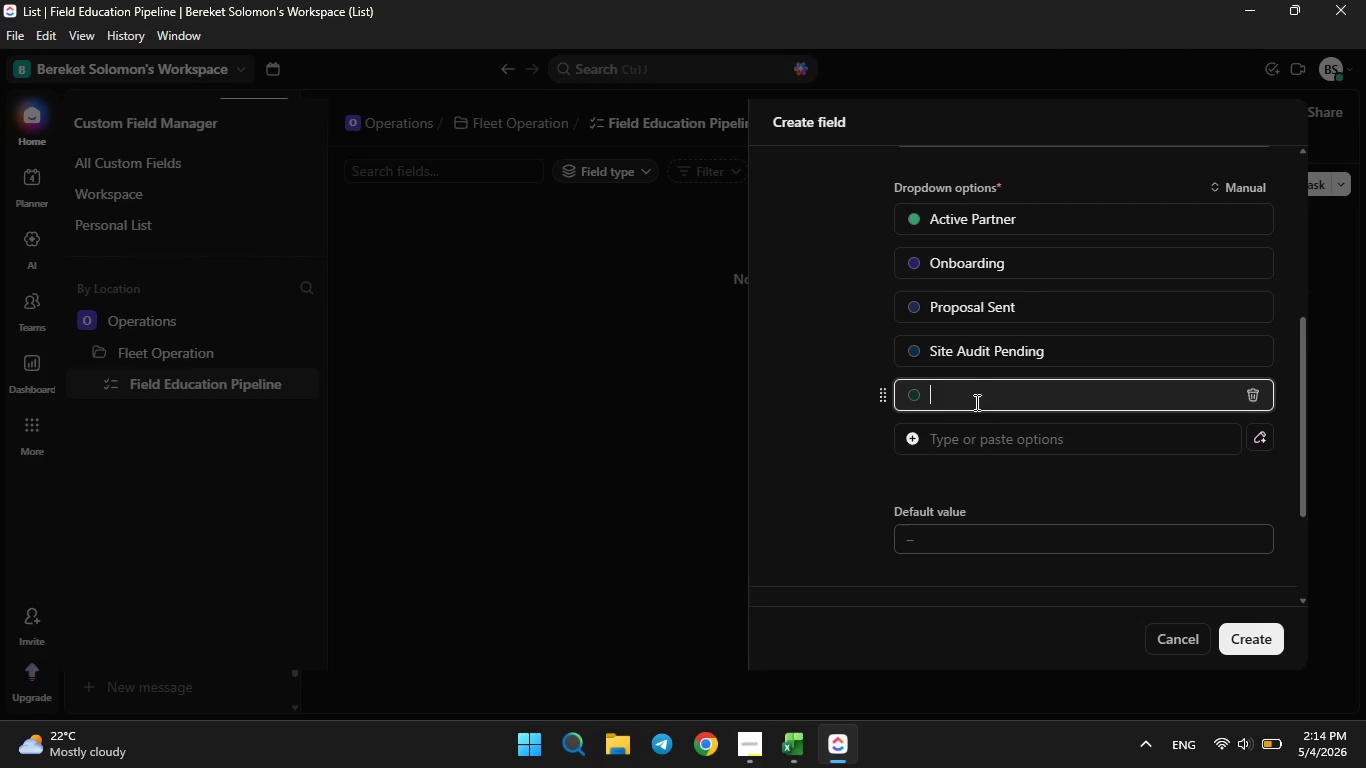 
type(Initial Outreach)
 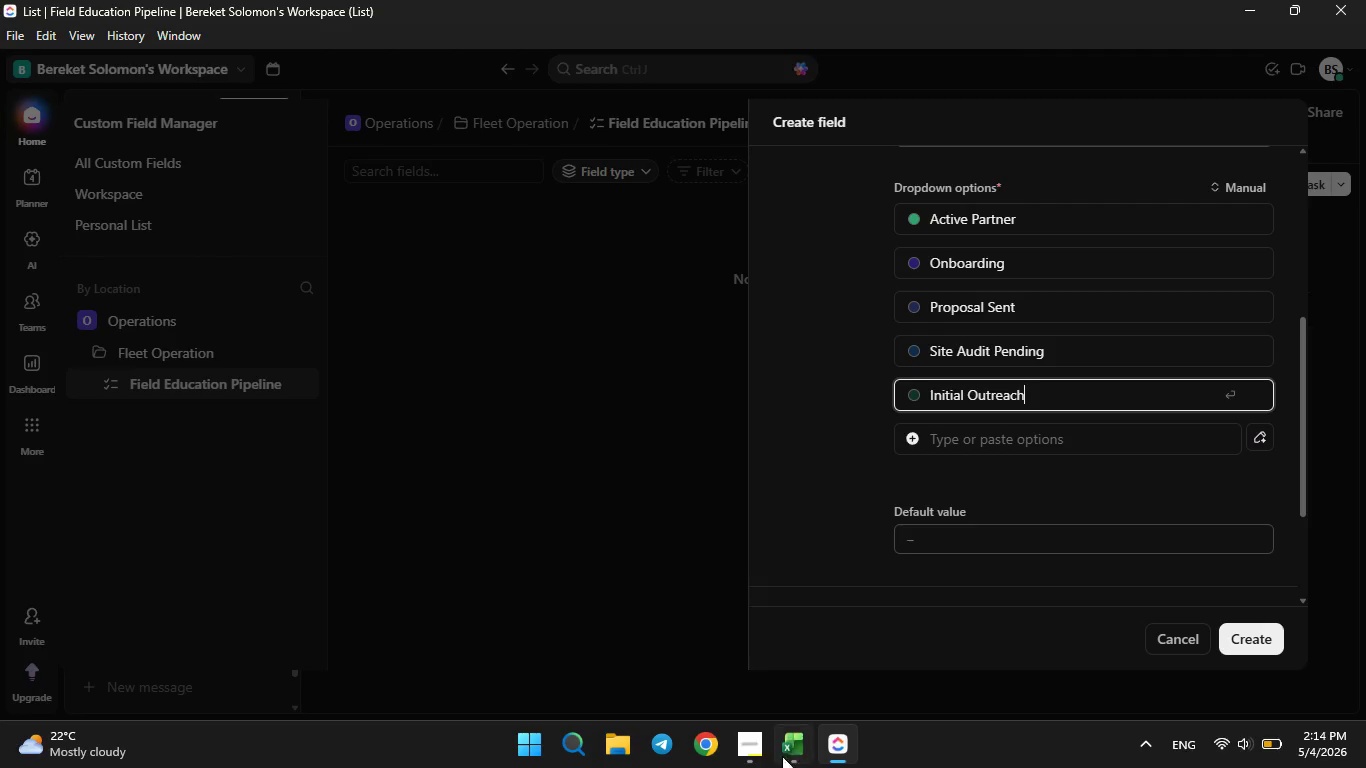 
left_click([783, 767])
 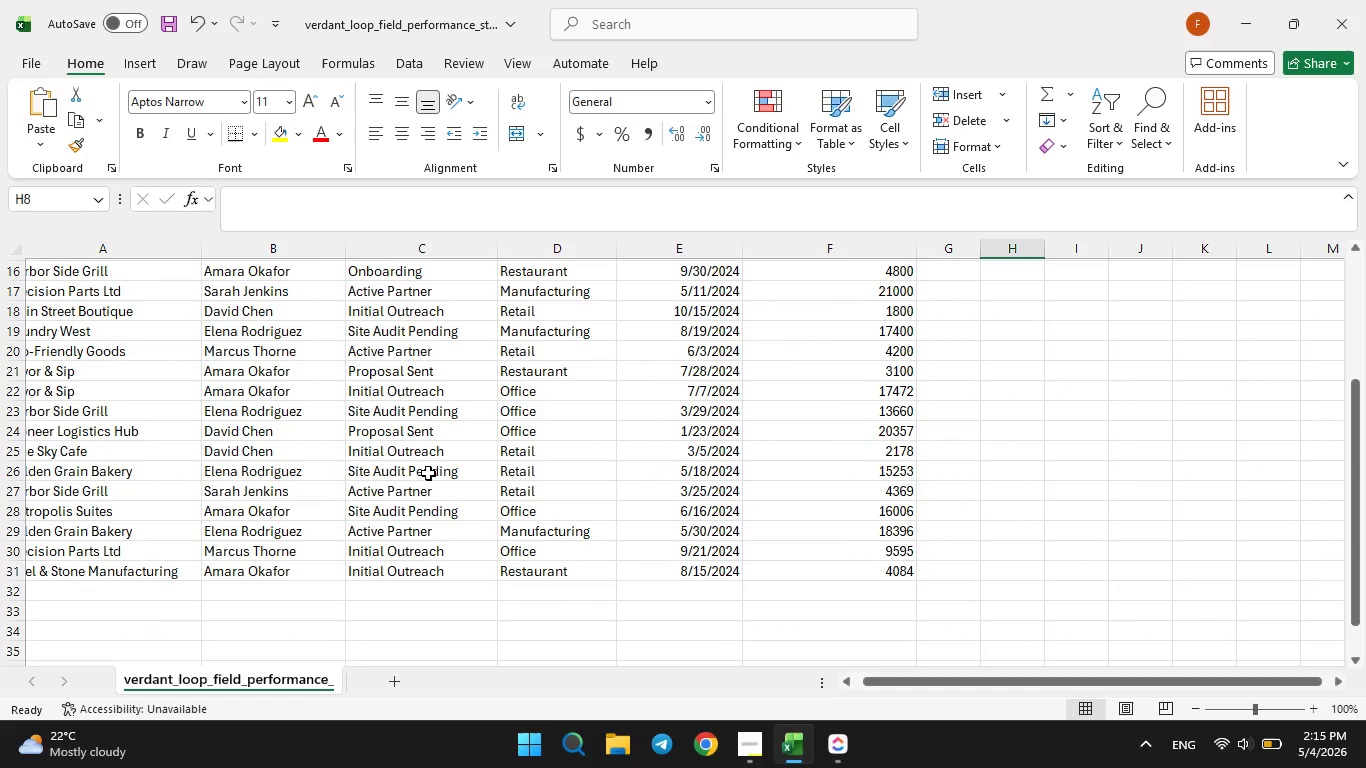 
wait(18.03)
 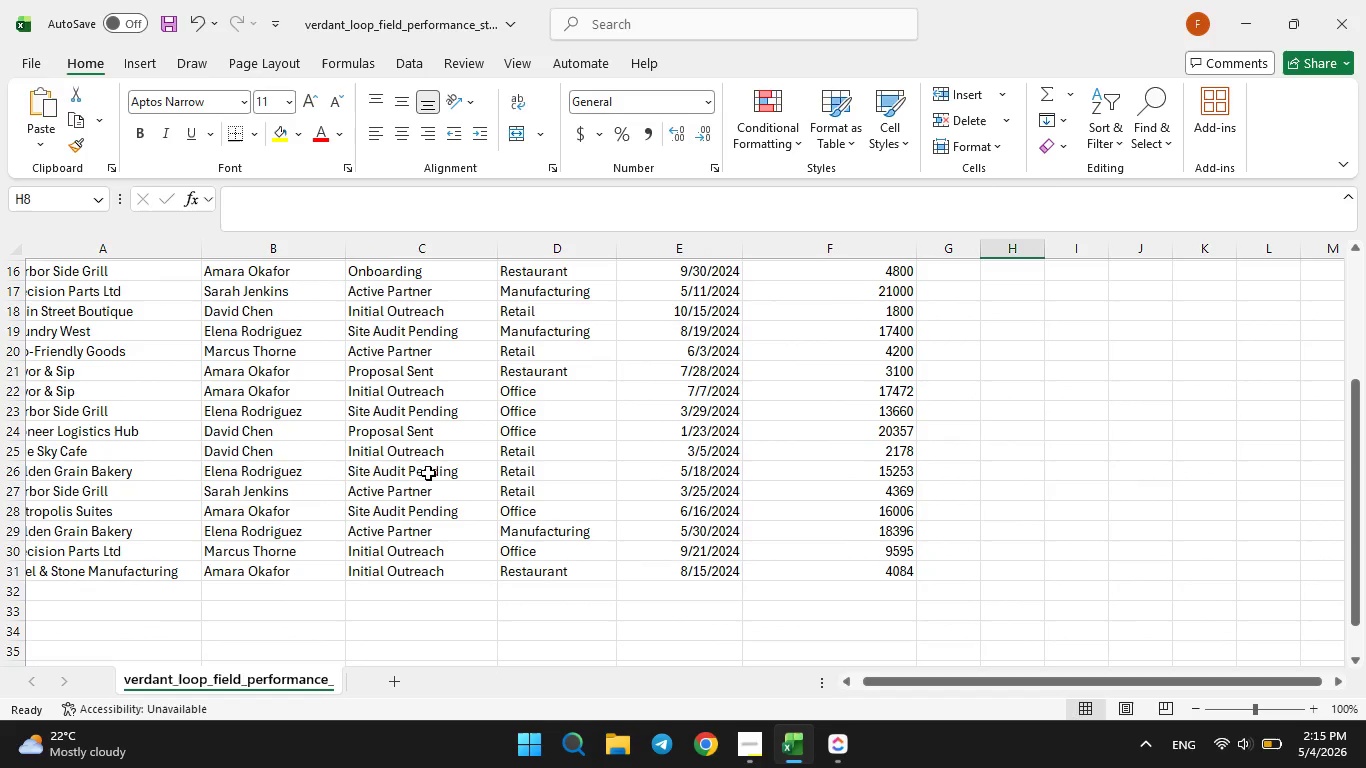 
left_click([857, 755])
 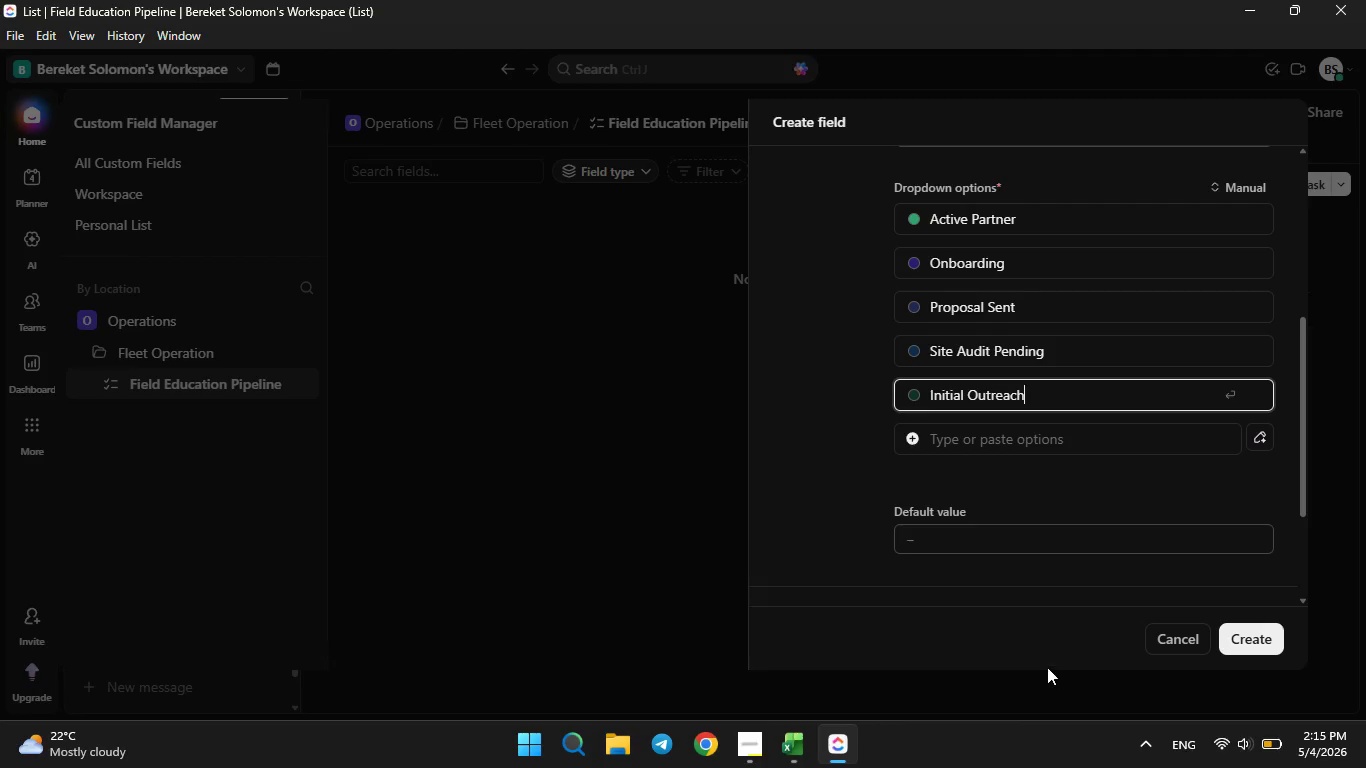 
wait(12.05)
 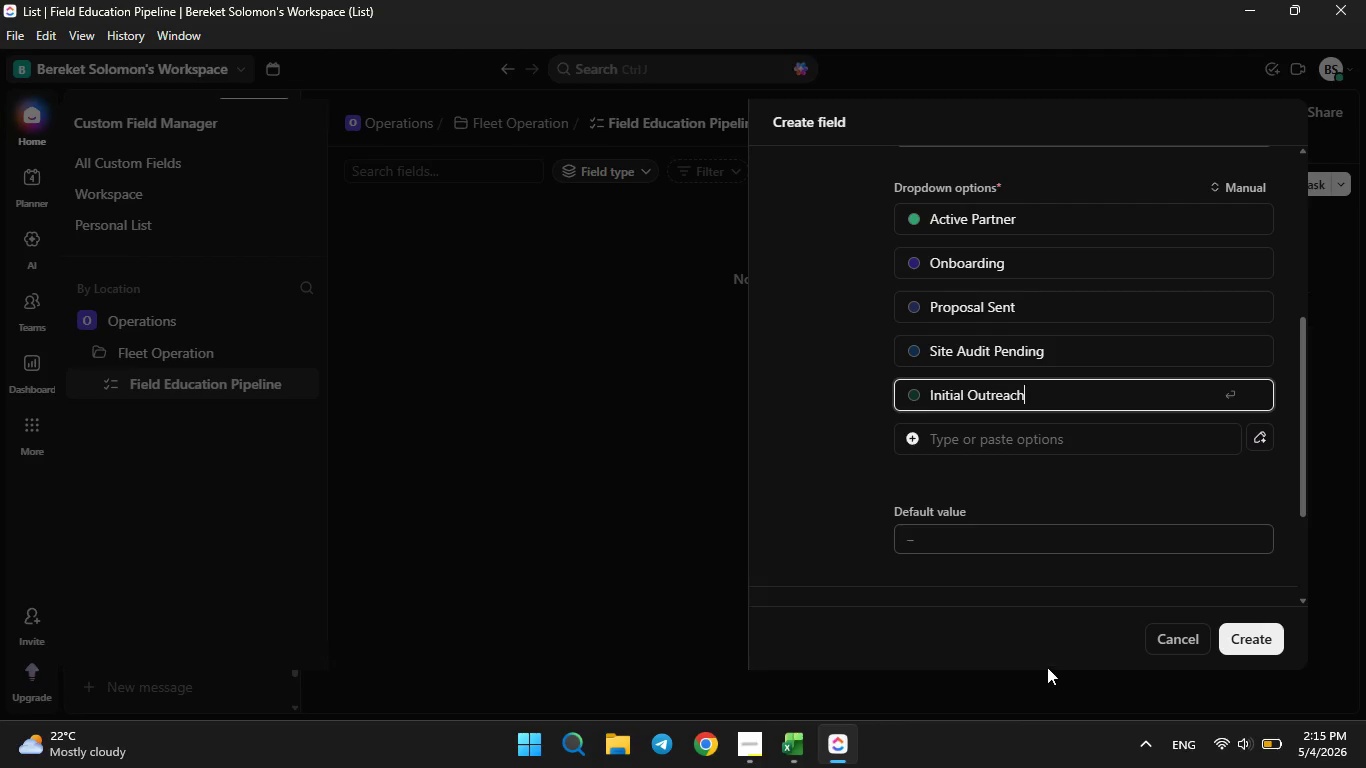 
left_click_drag(start_coordinate=[881, 401], to_coordinate=[876, 207])
 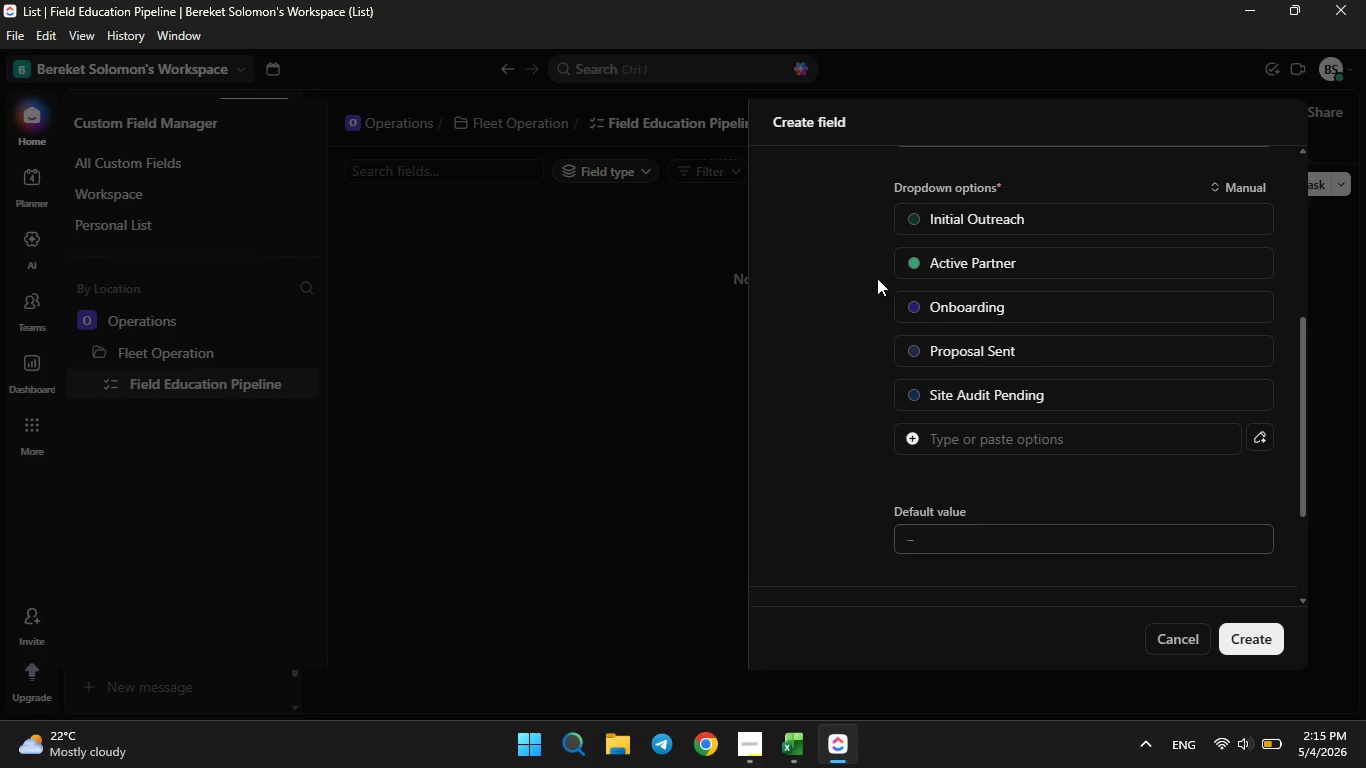 
left_click_drag(start_coordinate=[877, 263], to_coordinate=[871, 228])
 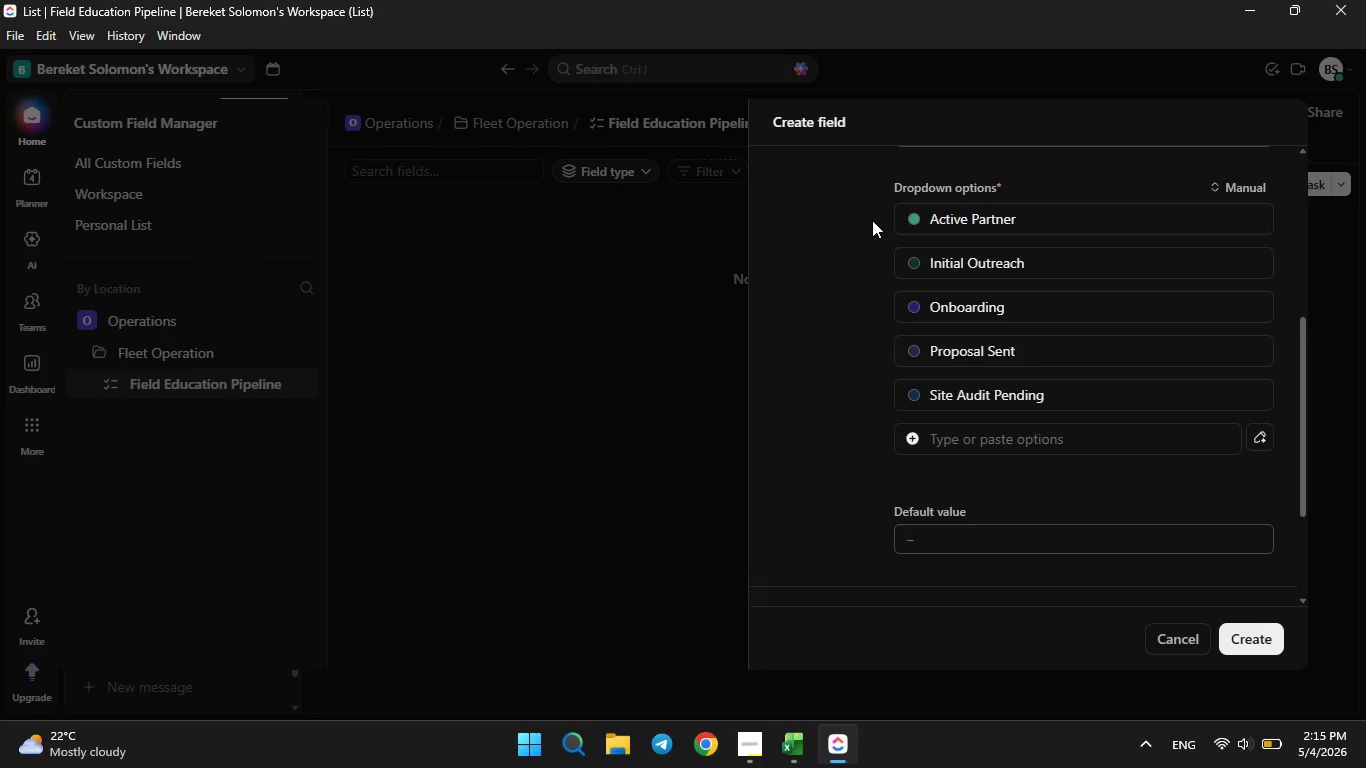 
left_click_drag(start_coordinate=[872, 223], to_coordinate=[872, 218])
 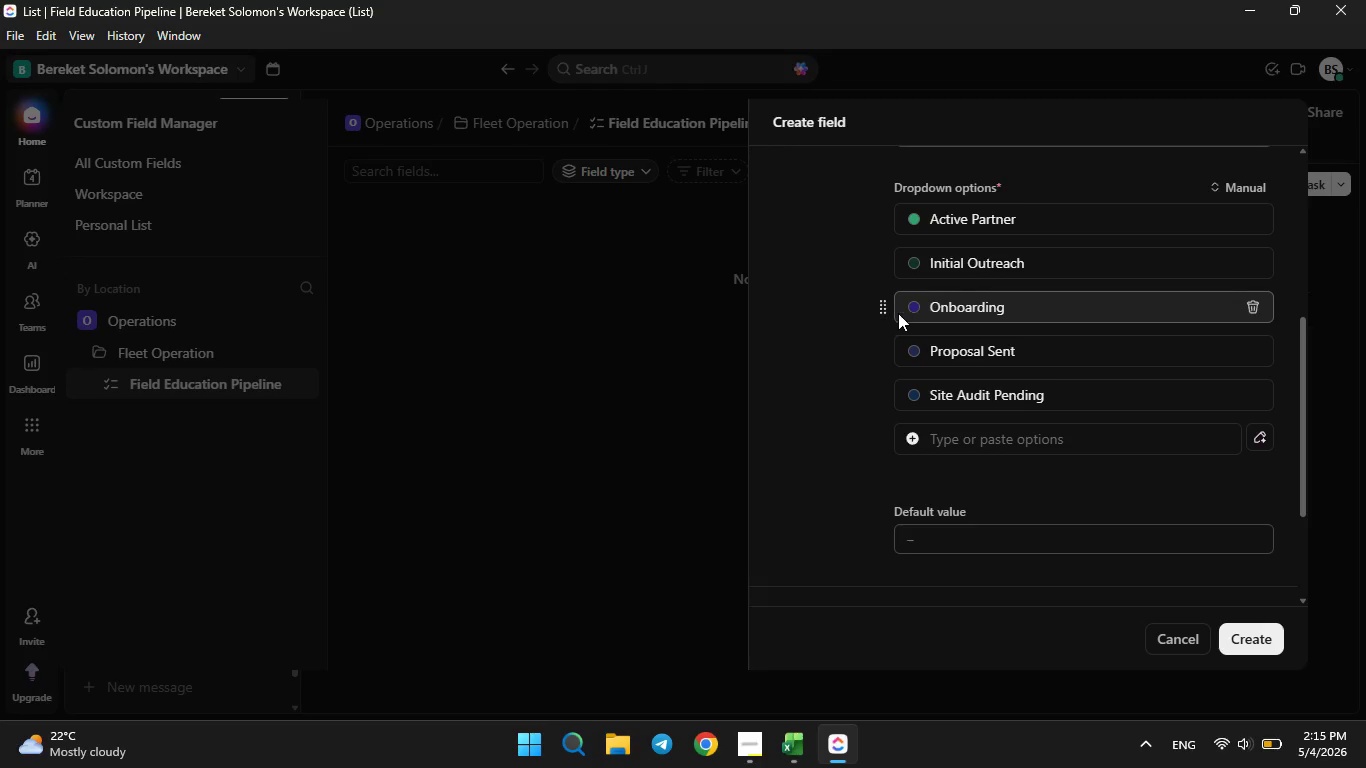 
left_click_drag(start_coordinate=[881, 313], to_coordinate=[871, 231])
 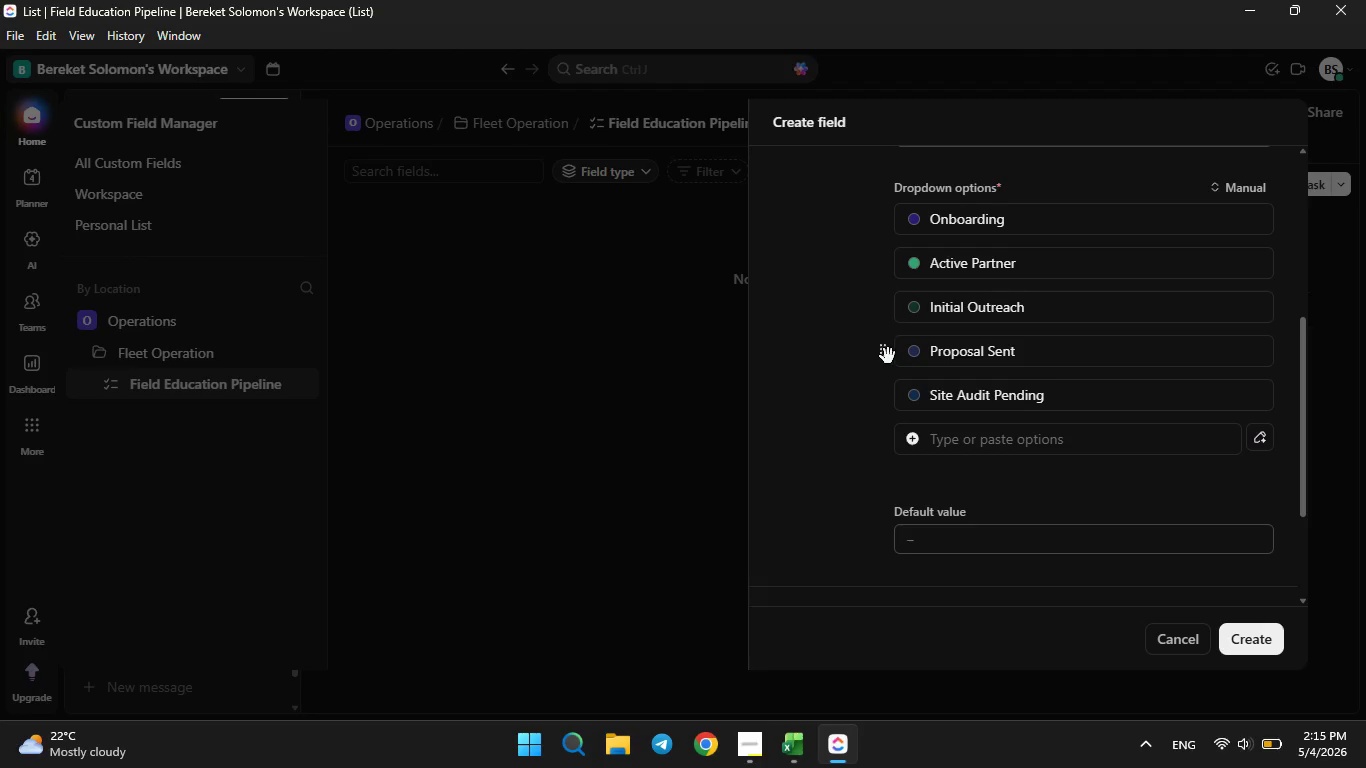 
left_click_drag(start_coordinate=[888, 356], to_coordinate=[893, 267])
 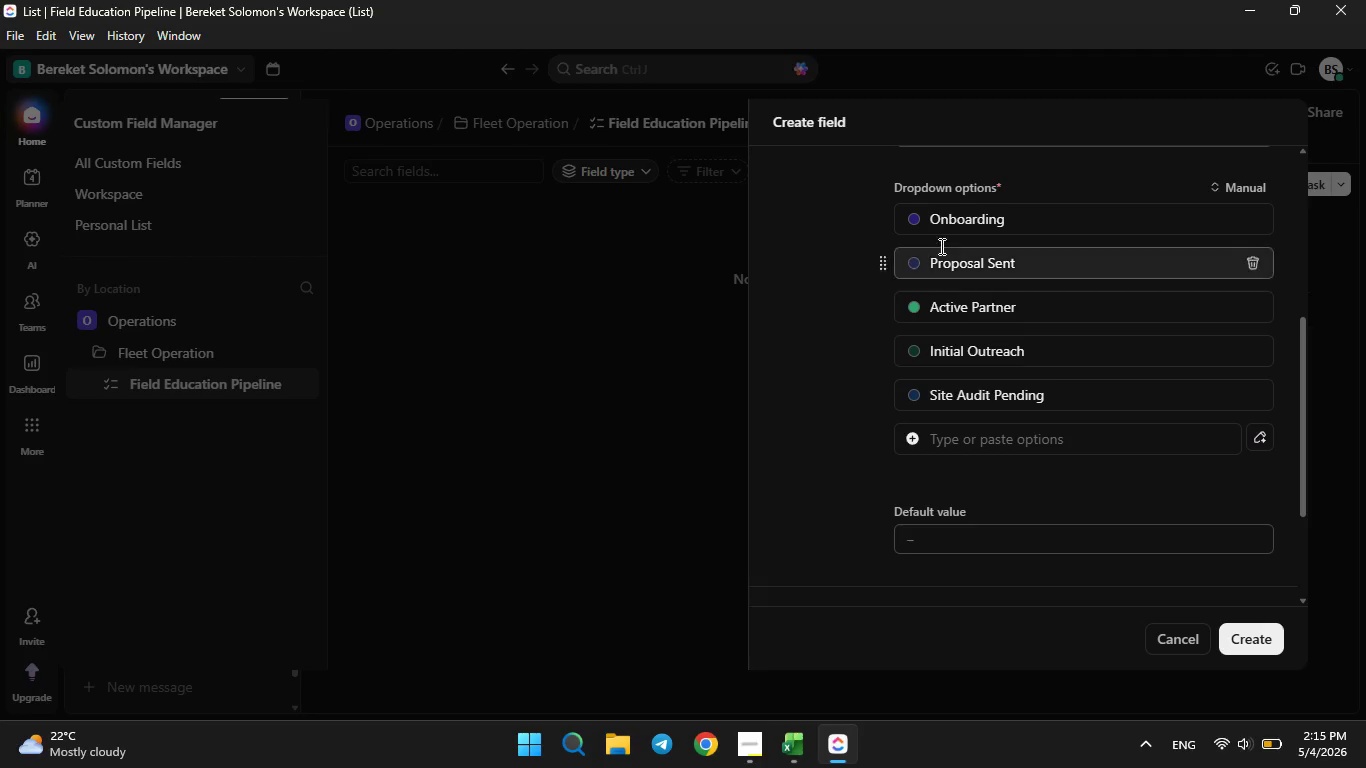 
left_click([914, 217])
 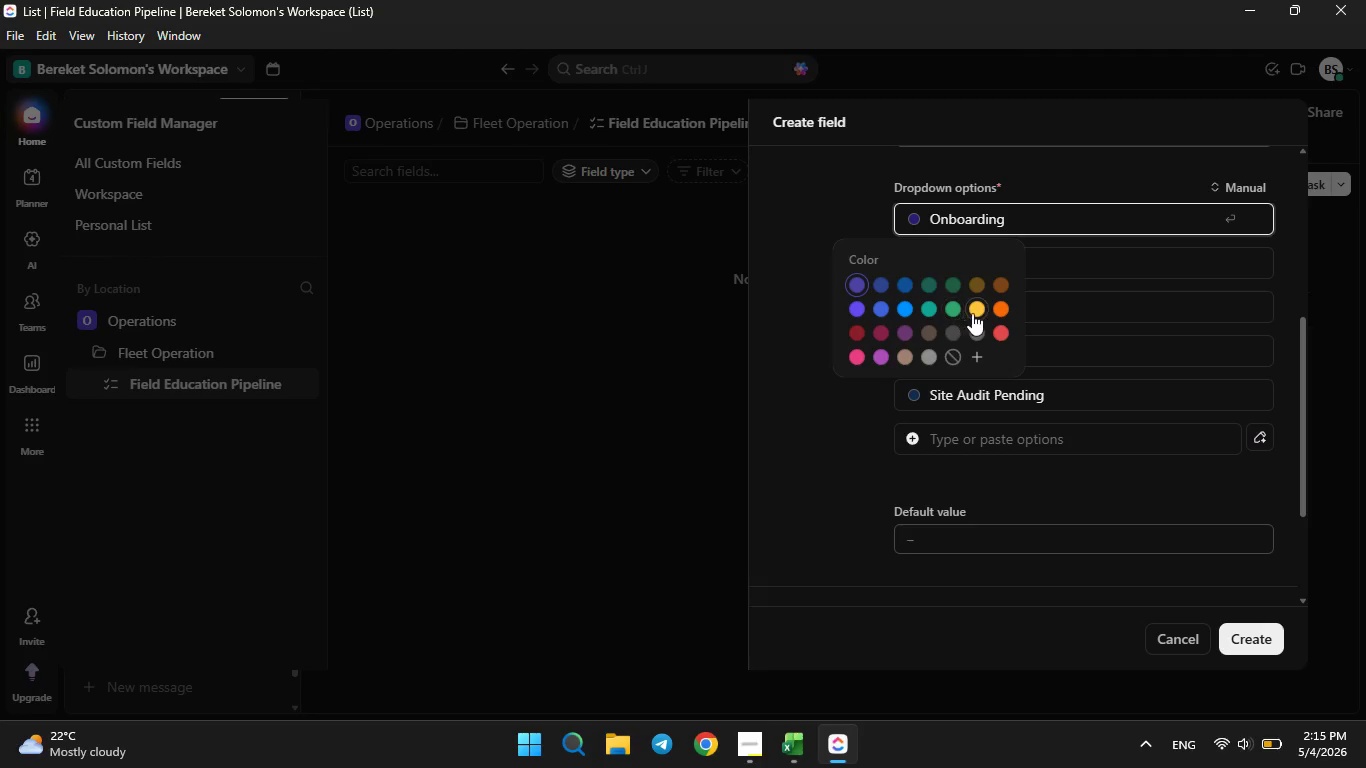 
left_click([973, 310])
 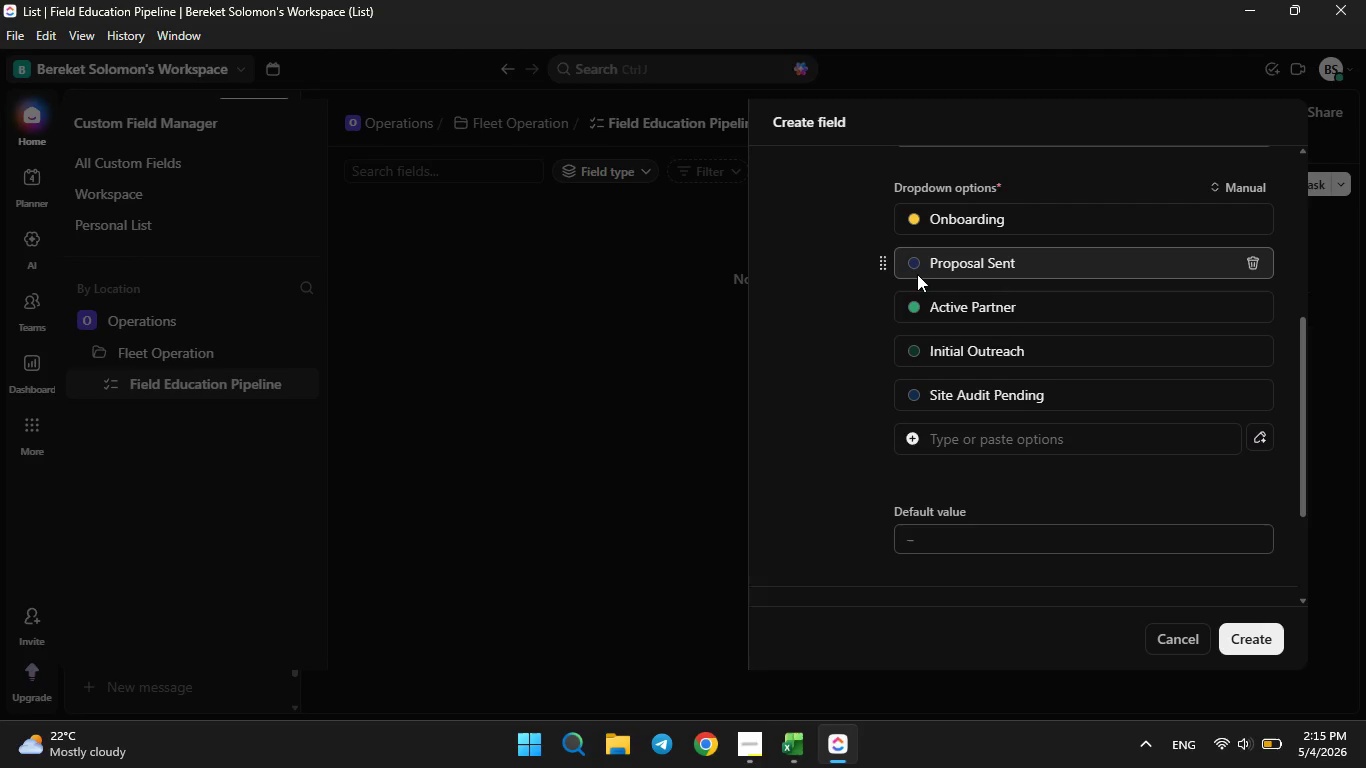 
left_click([915, 269])
 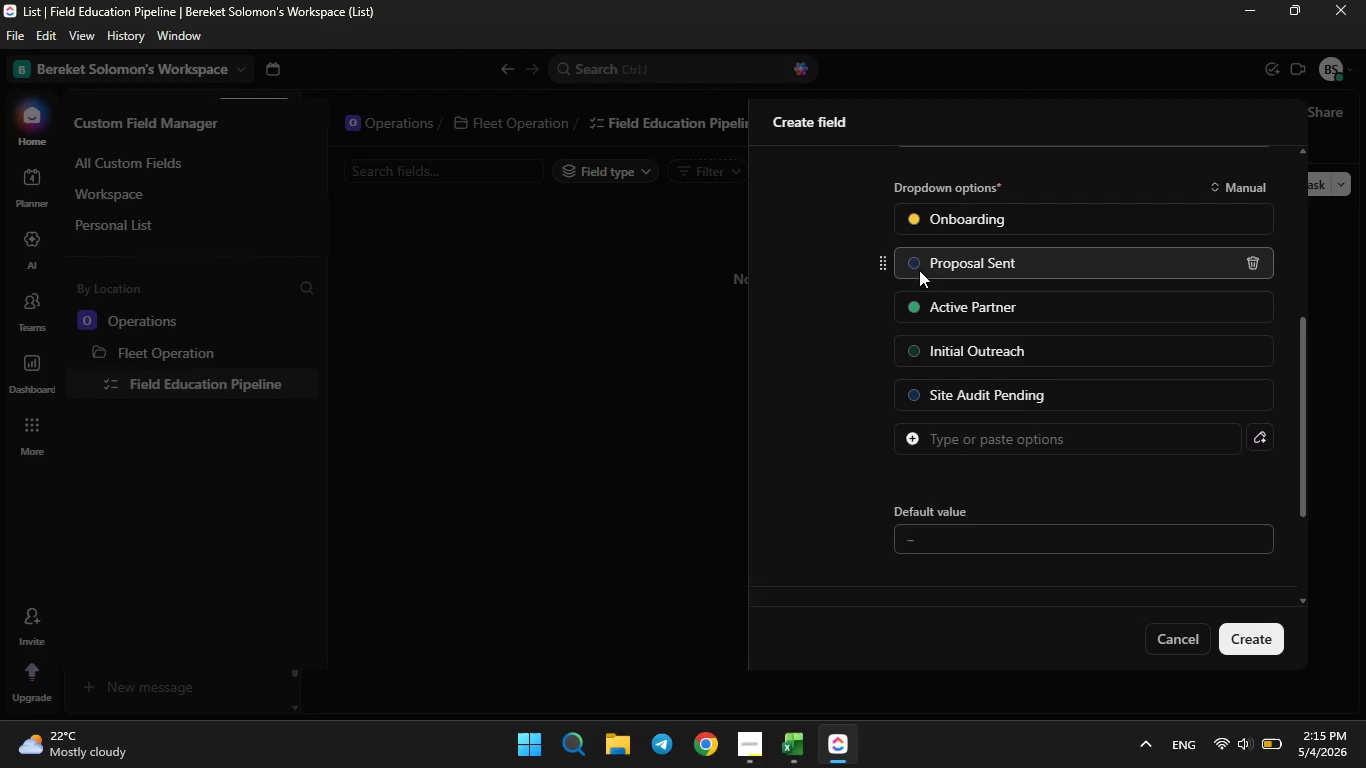 
left_click([917, 264])
 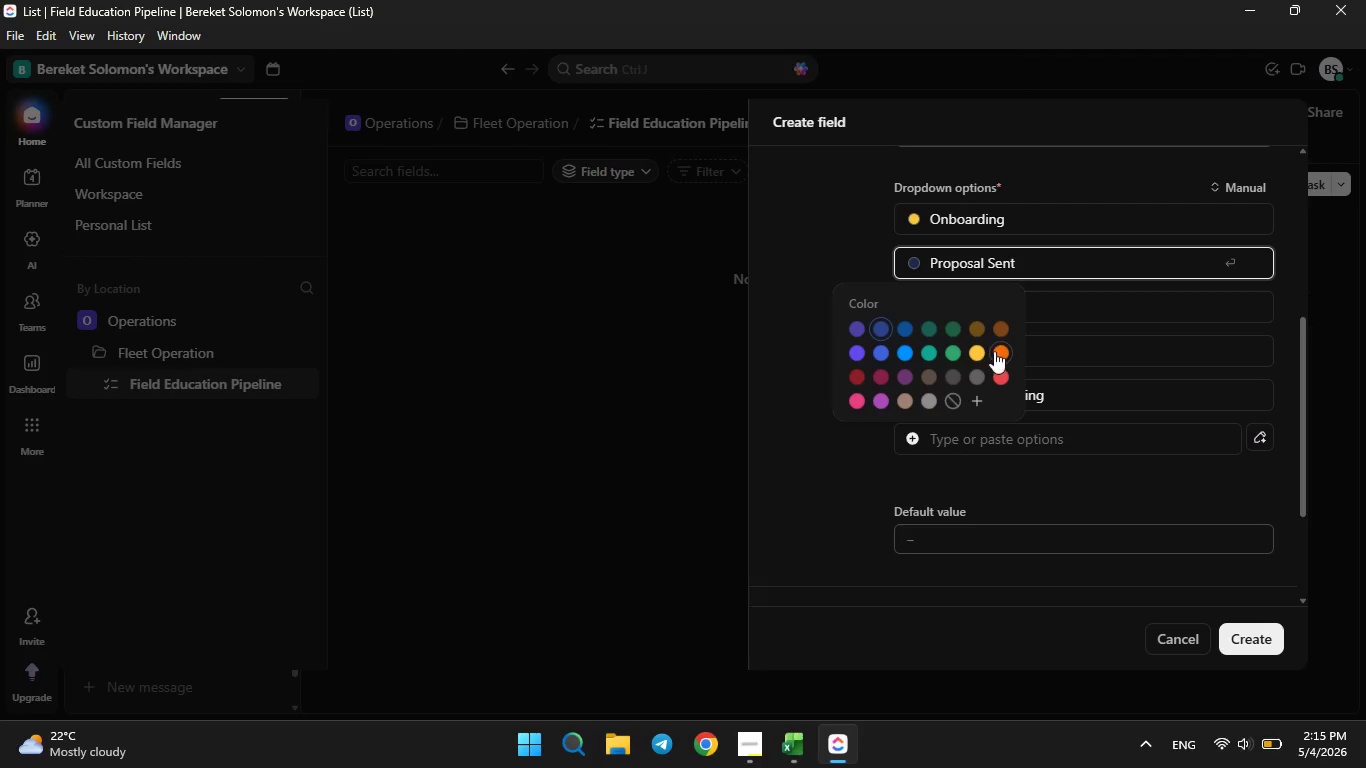 
left_click([997, 354])
 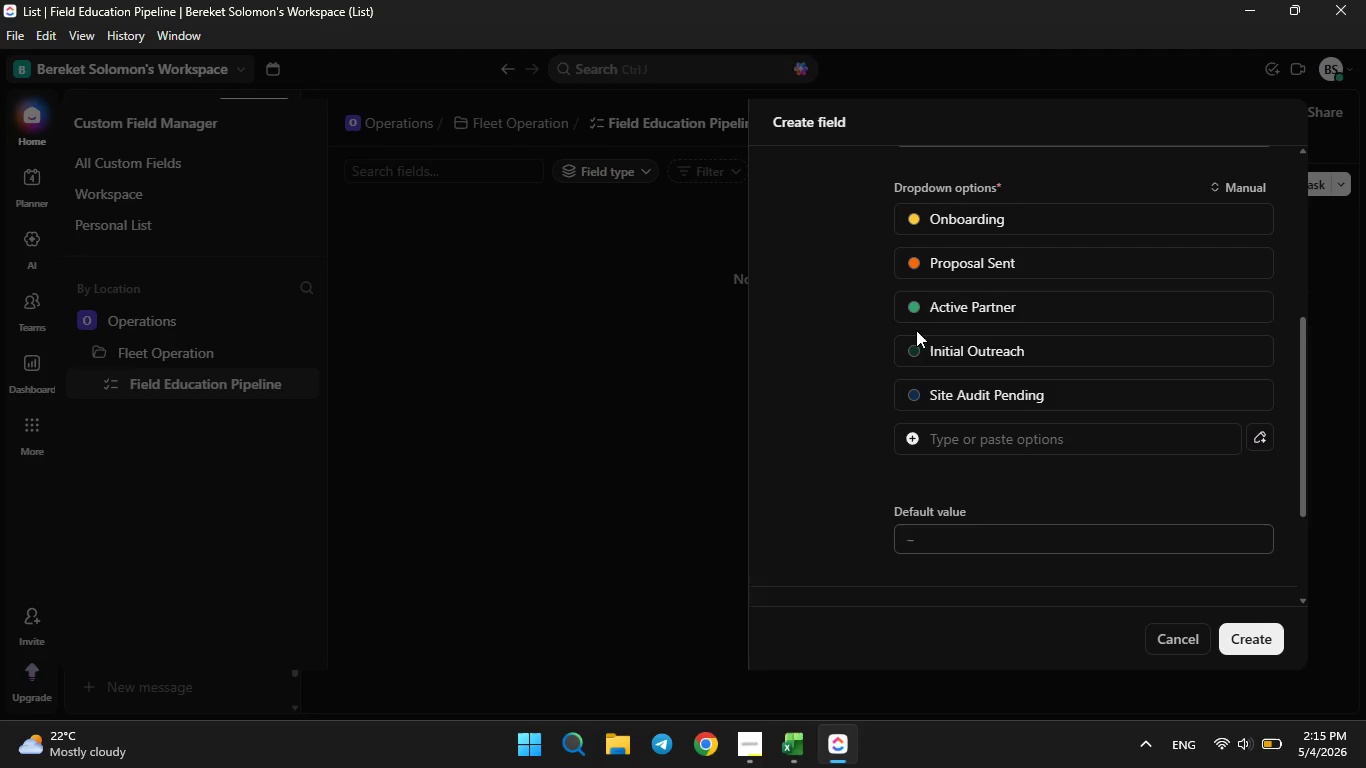 
mouse_move([917, 379])
 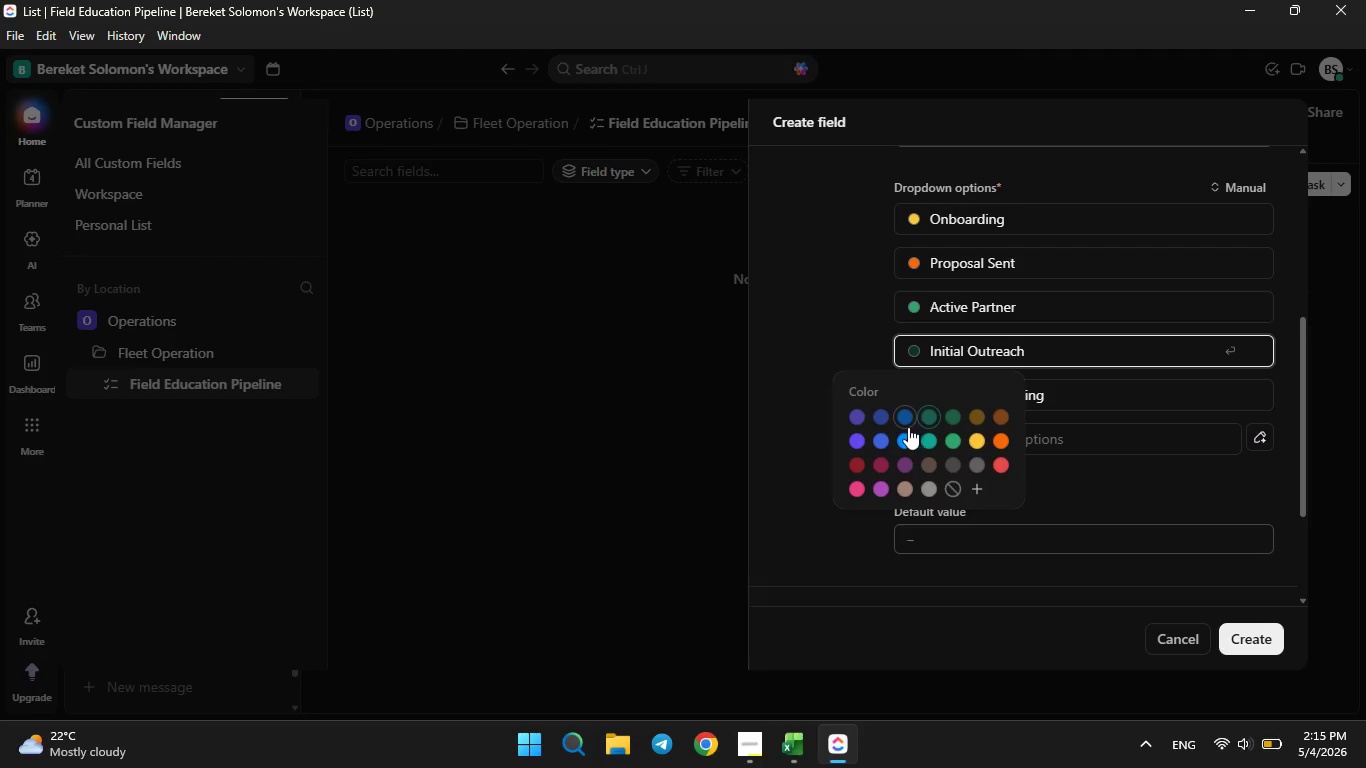 
left_click([908, 427])
 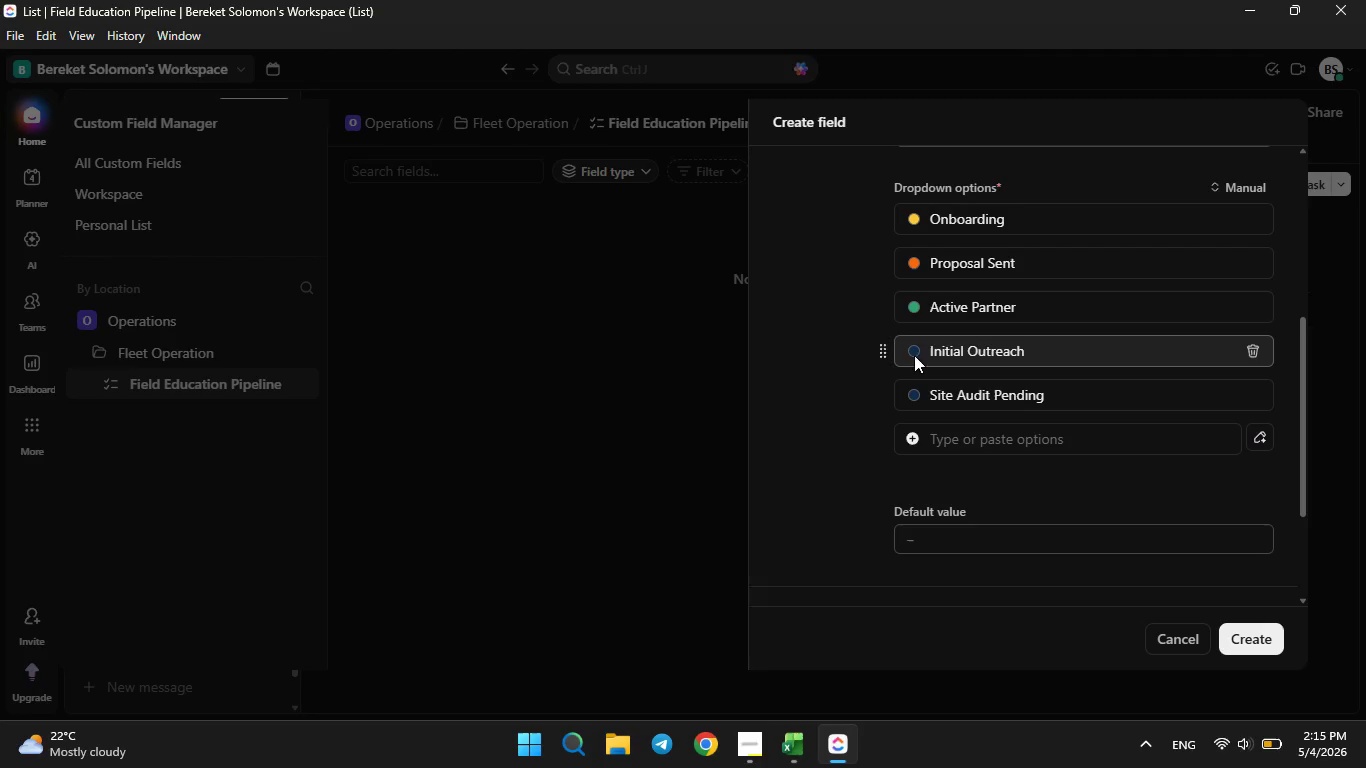 
left_click([912, 343])
 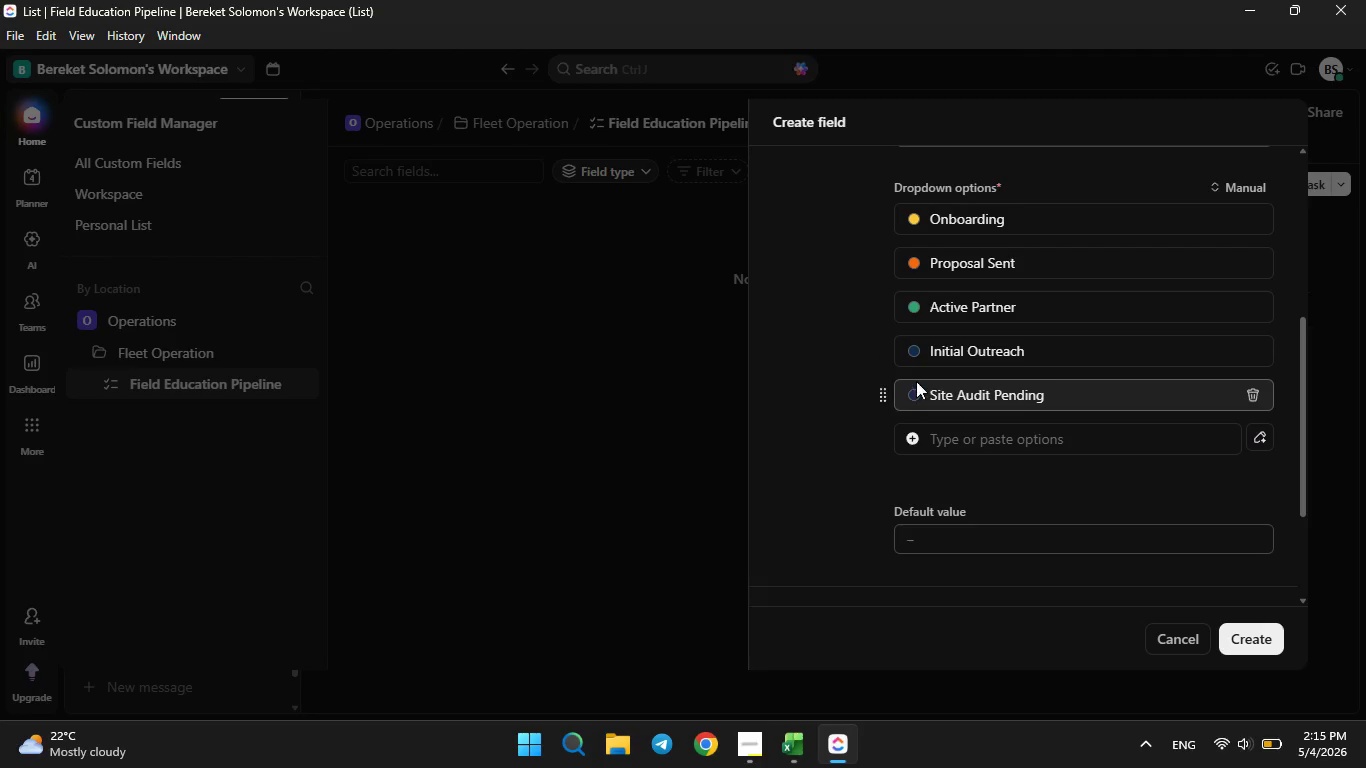 
mouse_move([911, 376])
 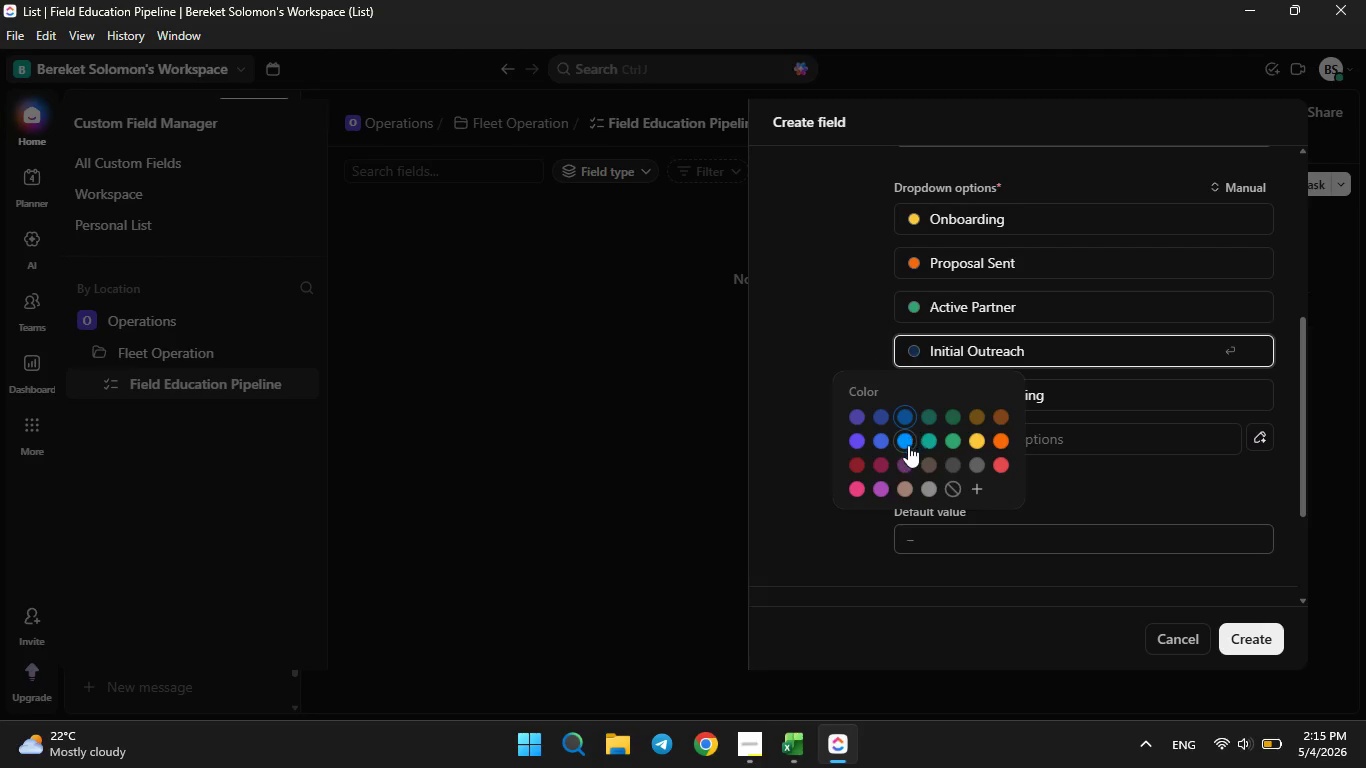 
left_click([908, 444])
 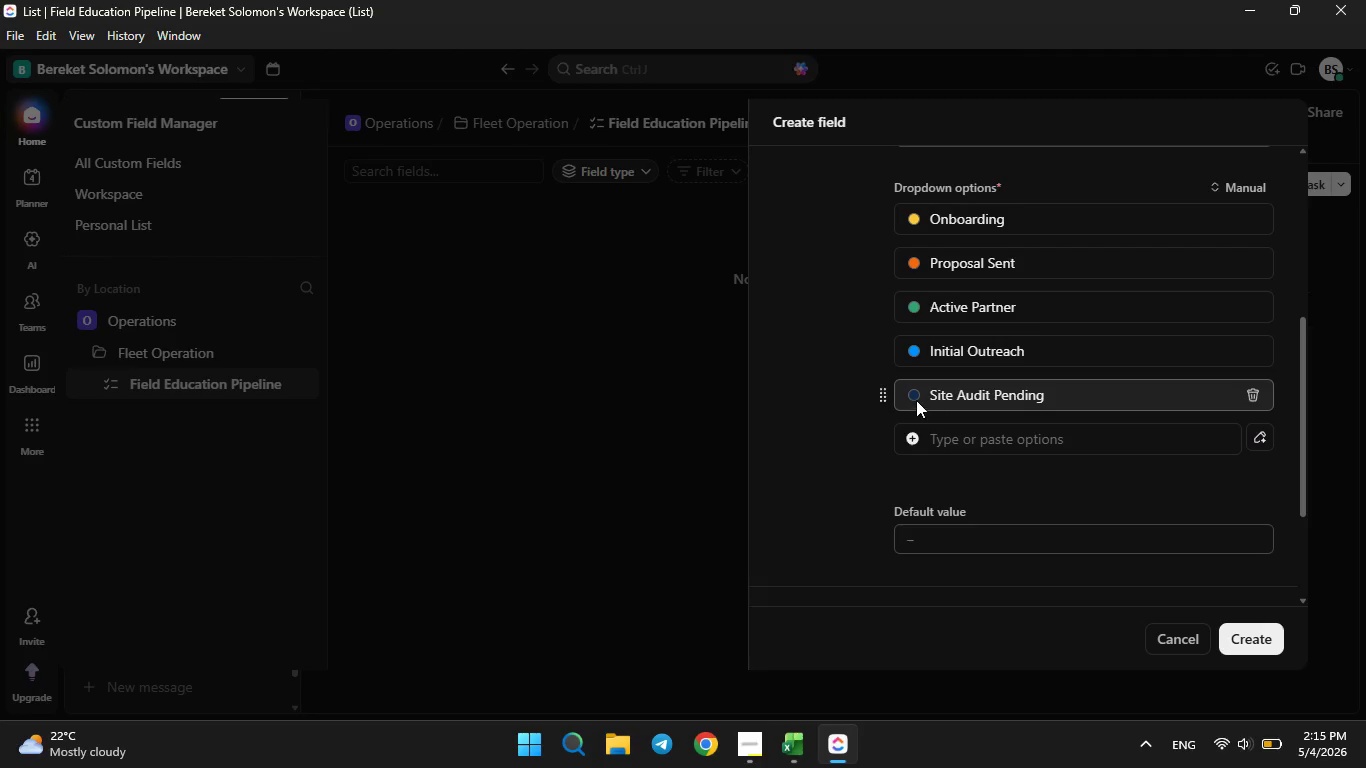 
left_click([911, 393])
 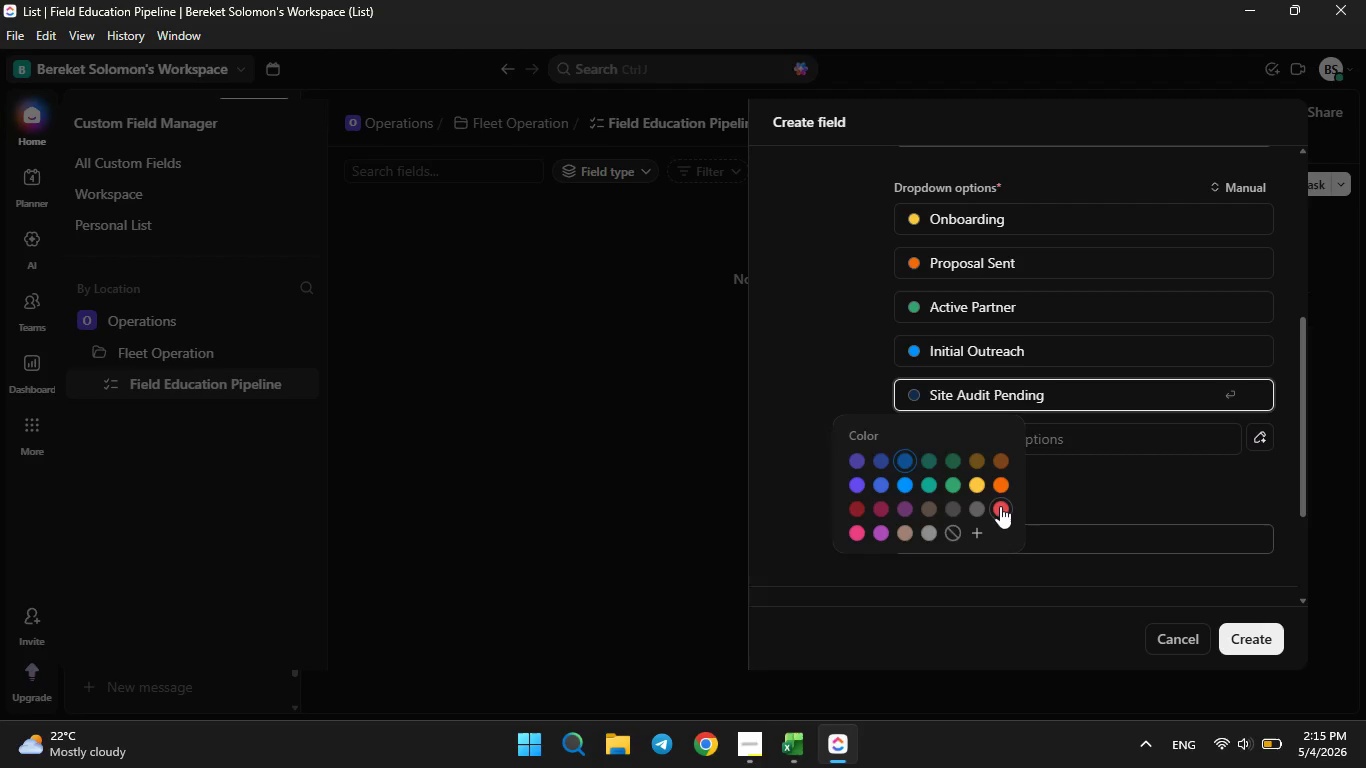 
left_click([1000, 506])
 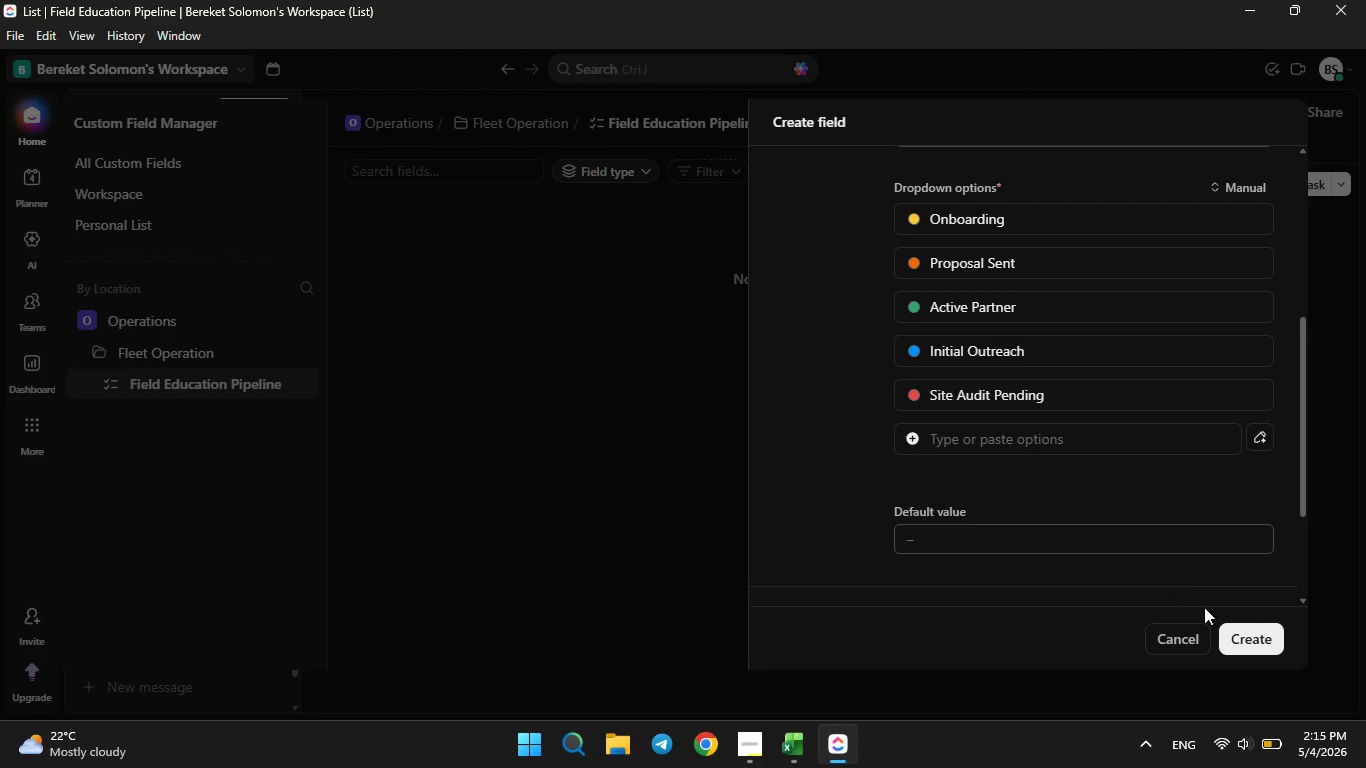 
left_click([1237, 634])
 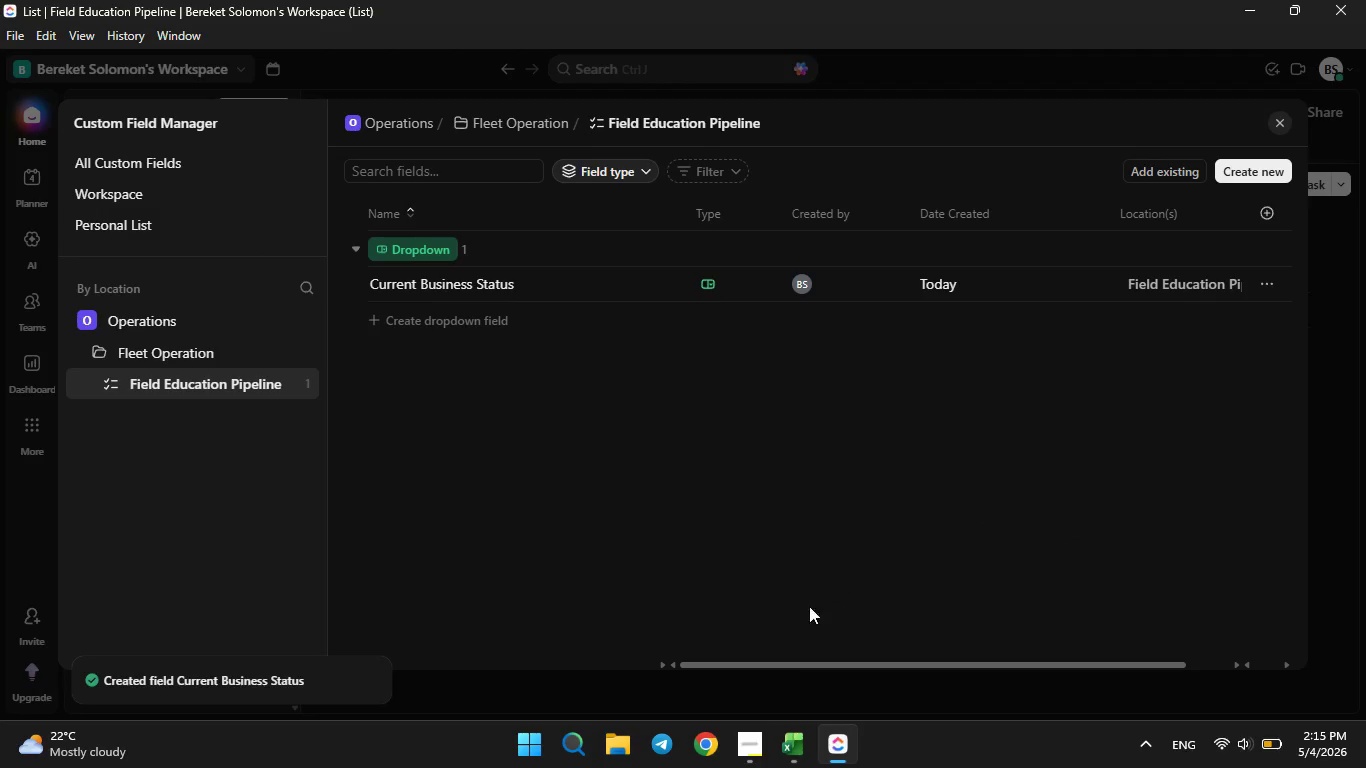 
left_click([787, 752])
 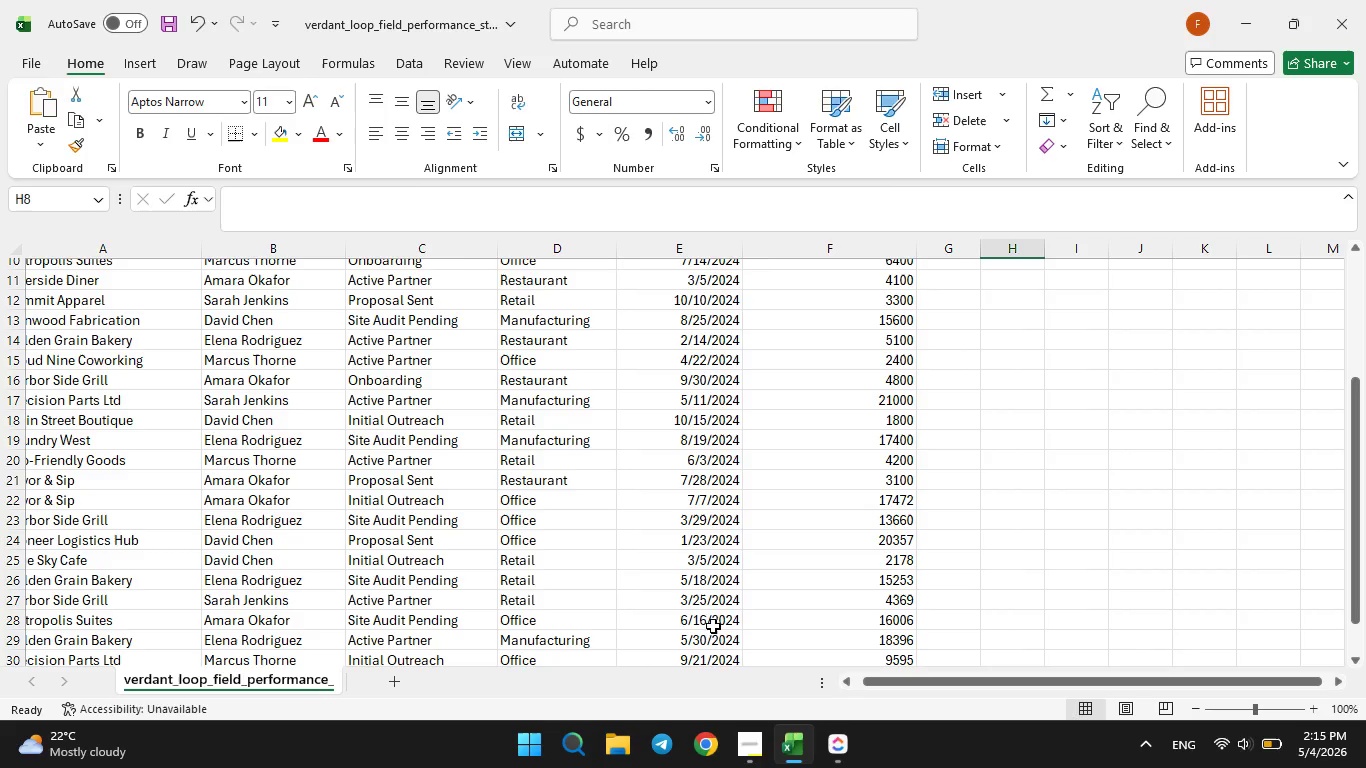 
scroll: coordinate [689, 589], scroll_direction: up, amount: 5.0
 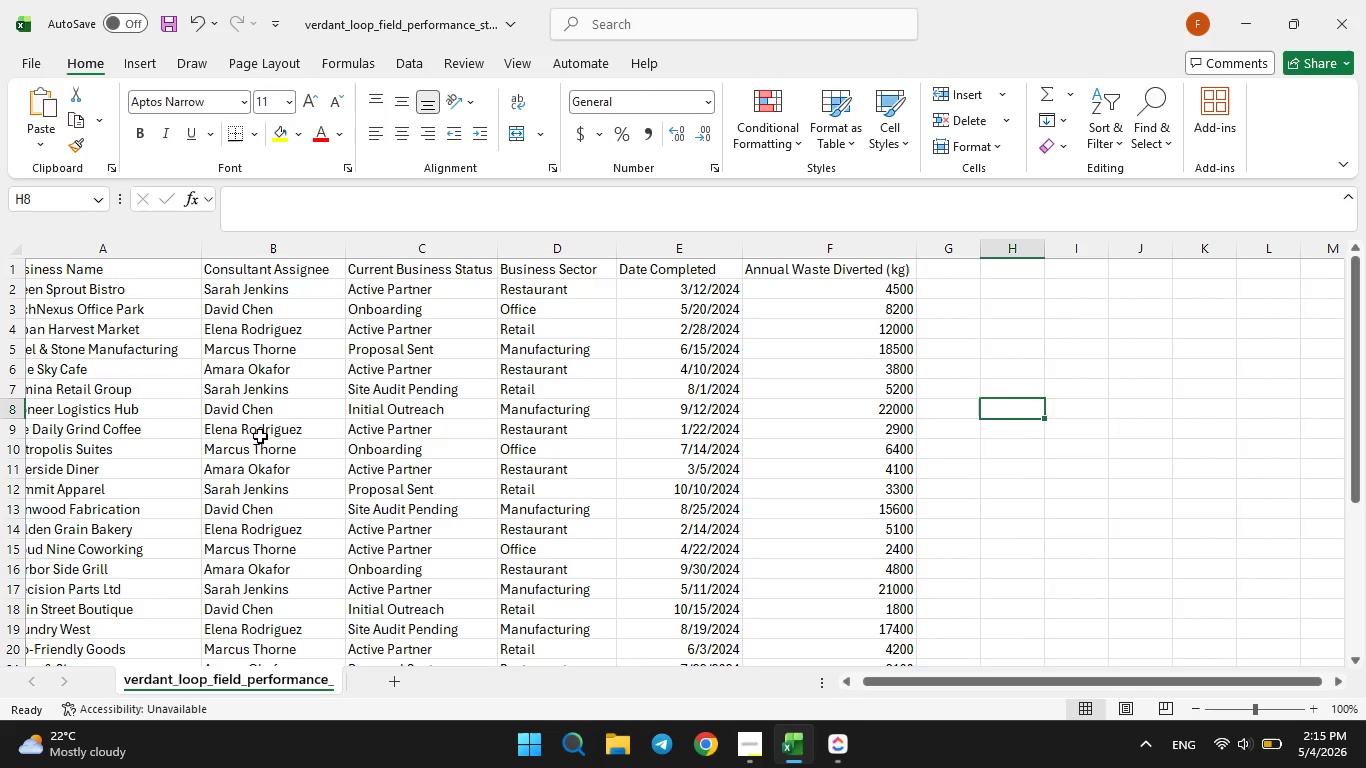 
wait(9.69)
 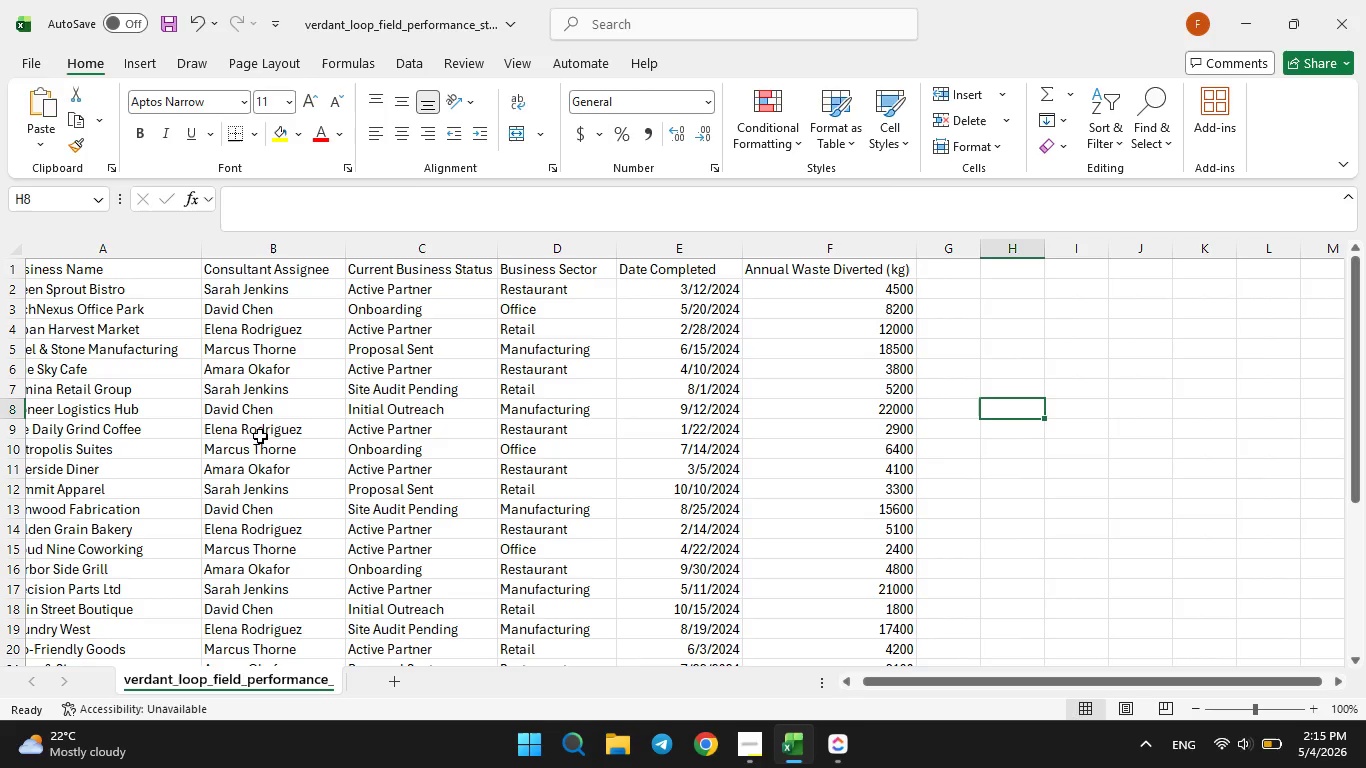 
scroll: coordinate [294, 595], scroll_direction: down, amount: 3.0
 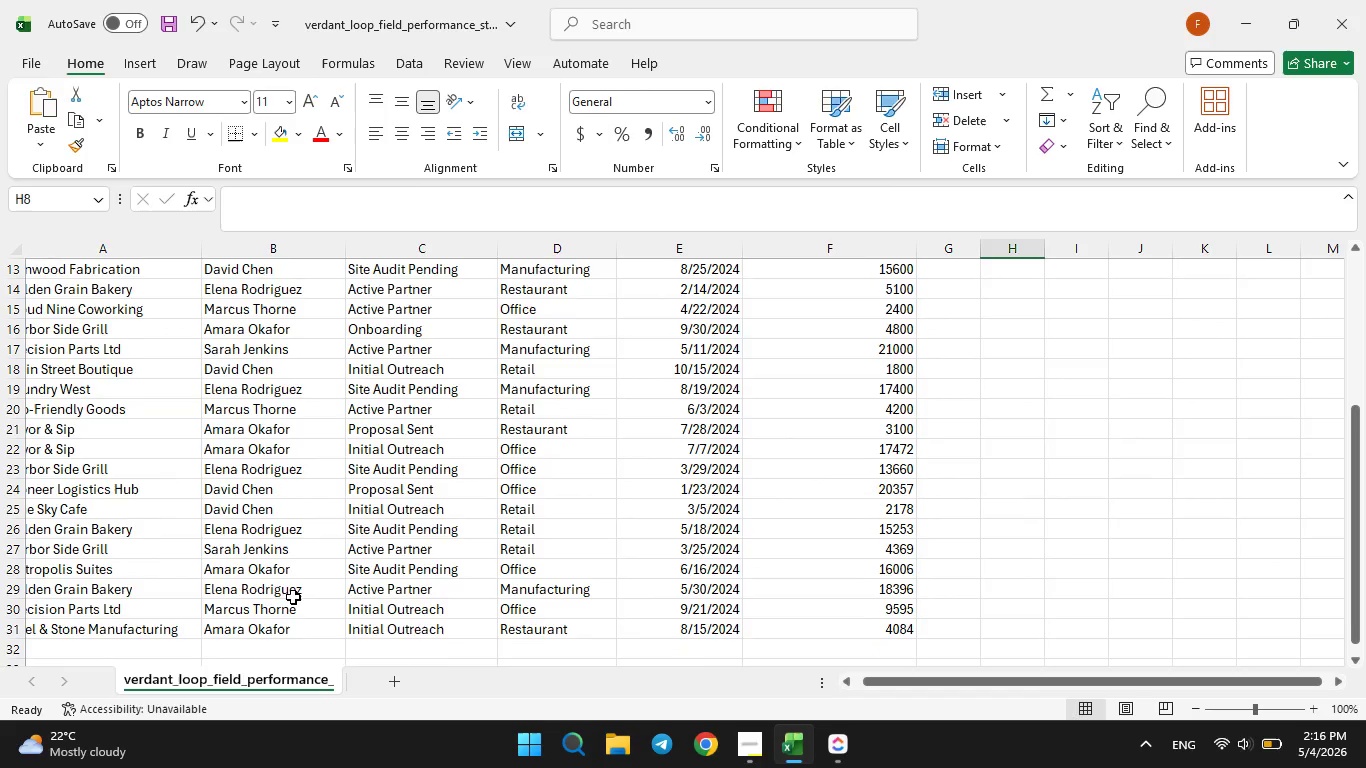 
scroll: coordinate [293, 596], scroll_direction: up, amount: 6.0
 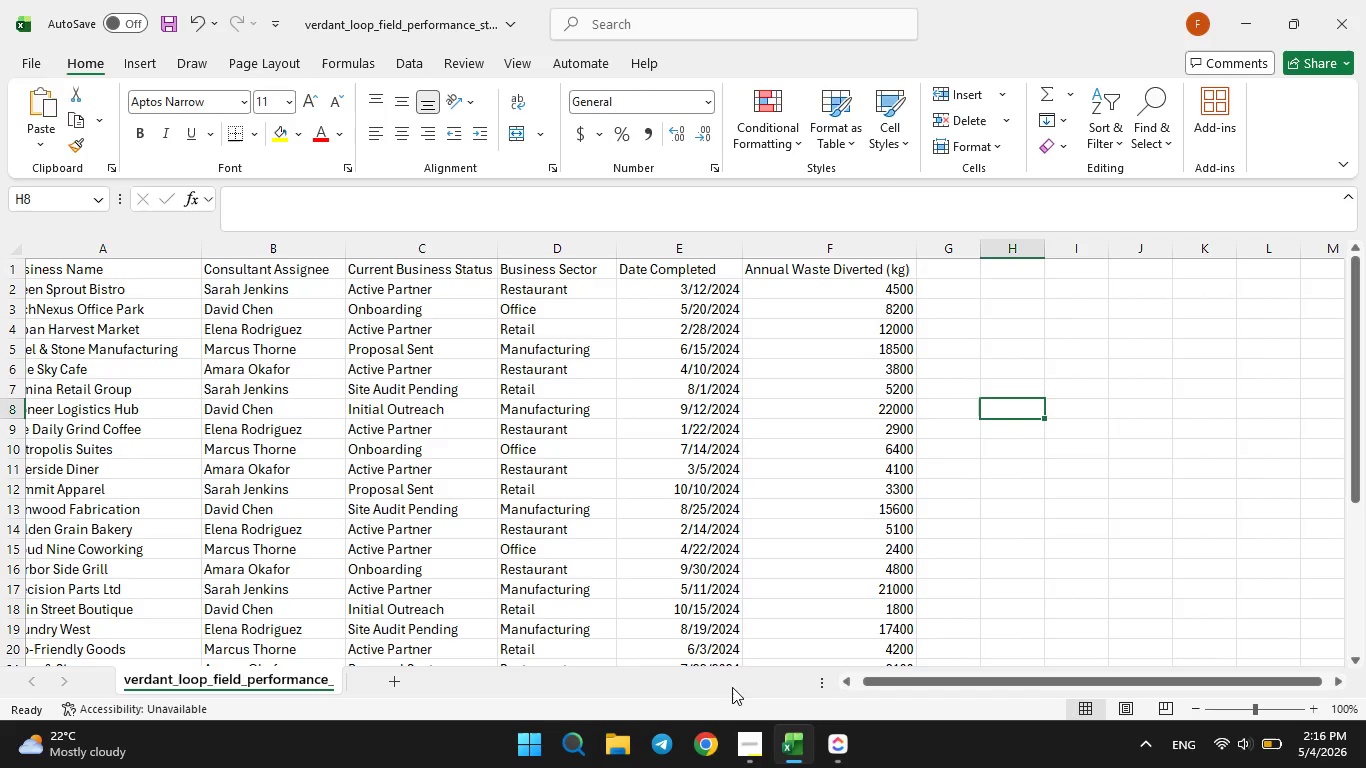 
left_click([843, 755])
 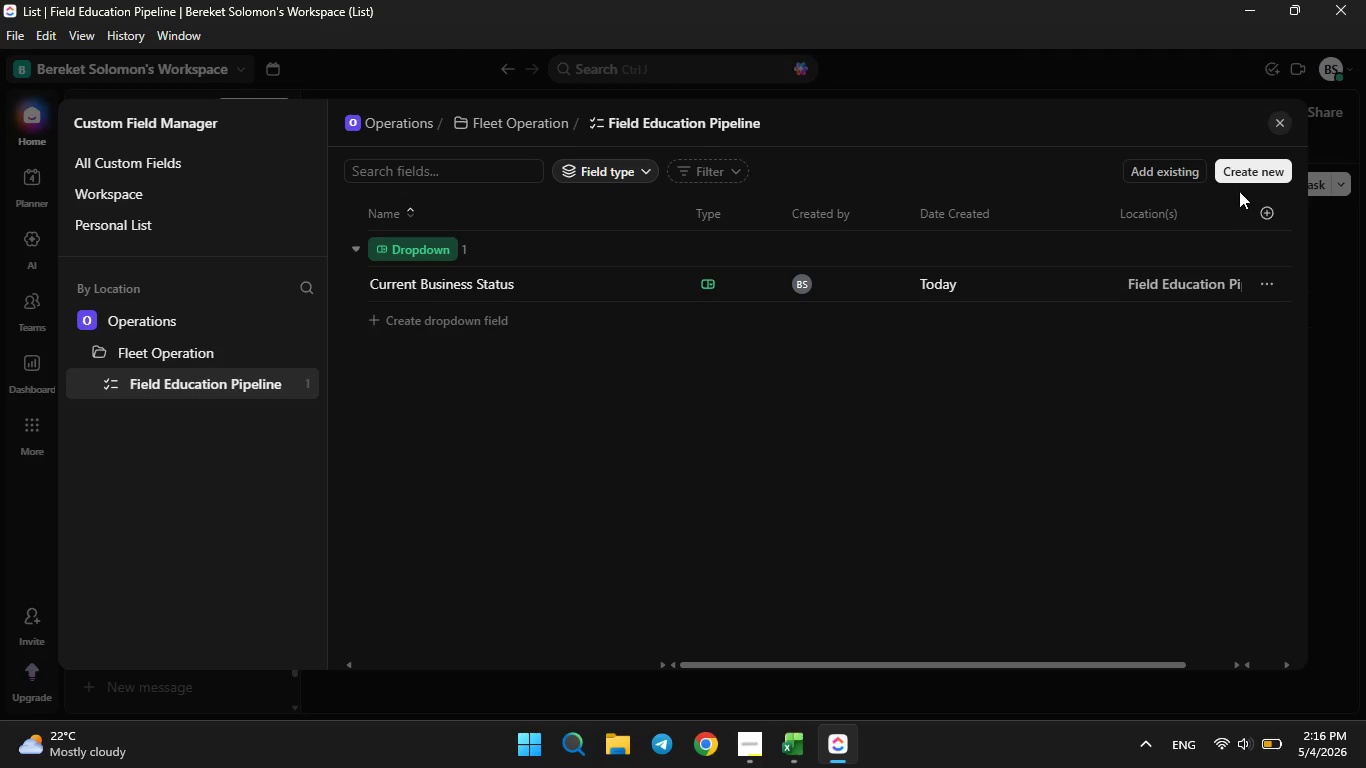 
left_click([1239, 176])
 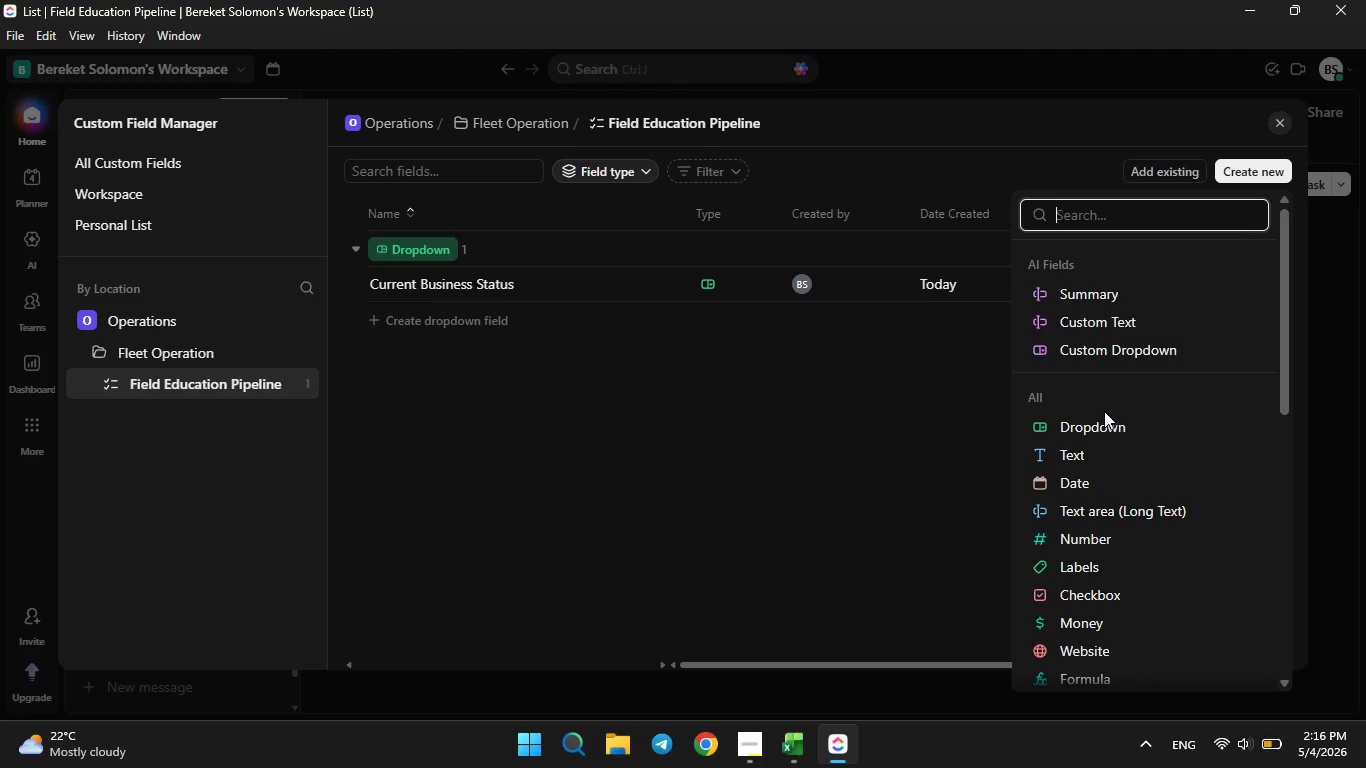 
left_click([1103, 427])
 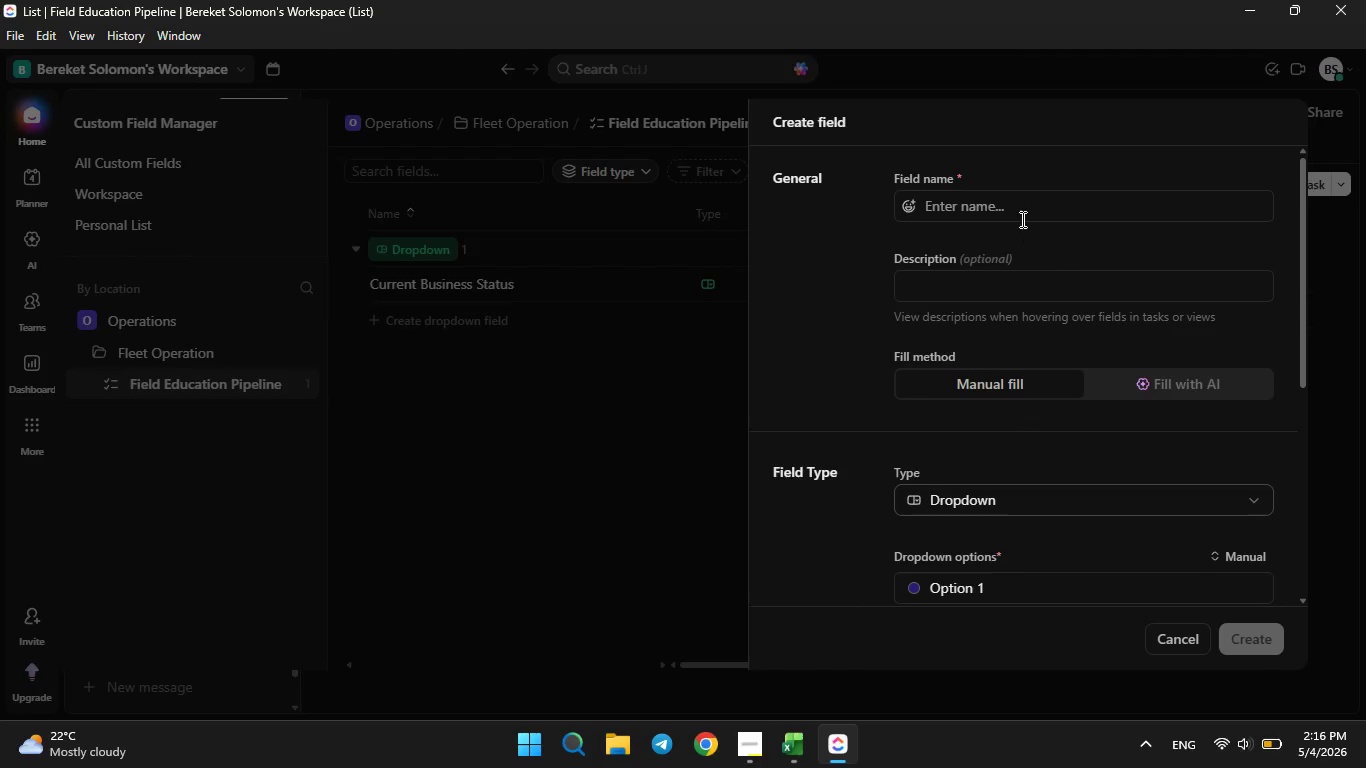 
left_click([1020, 211])
 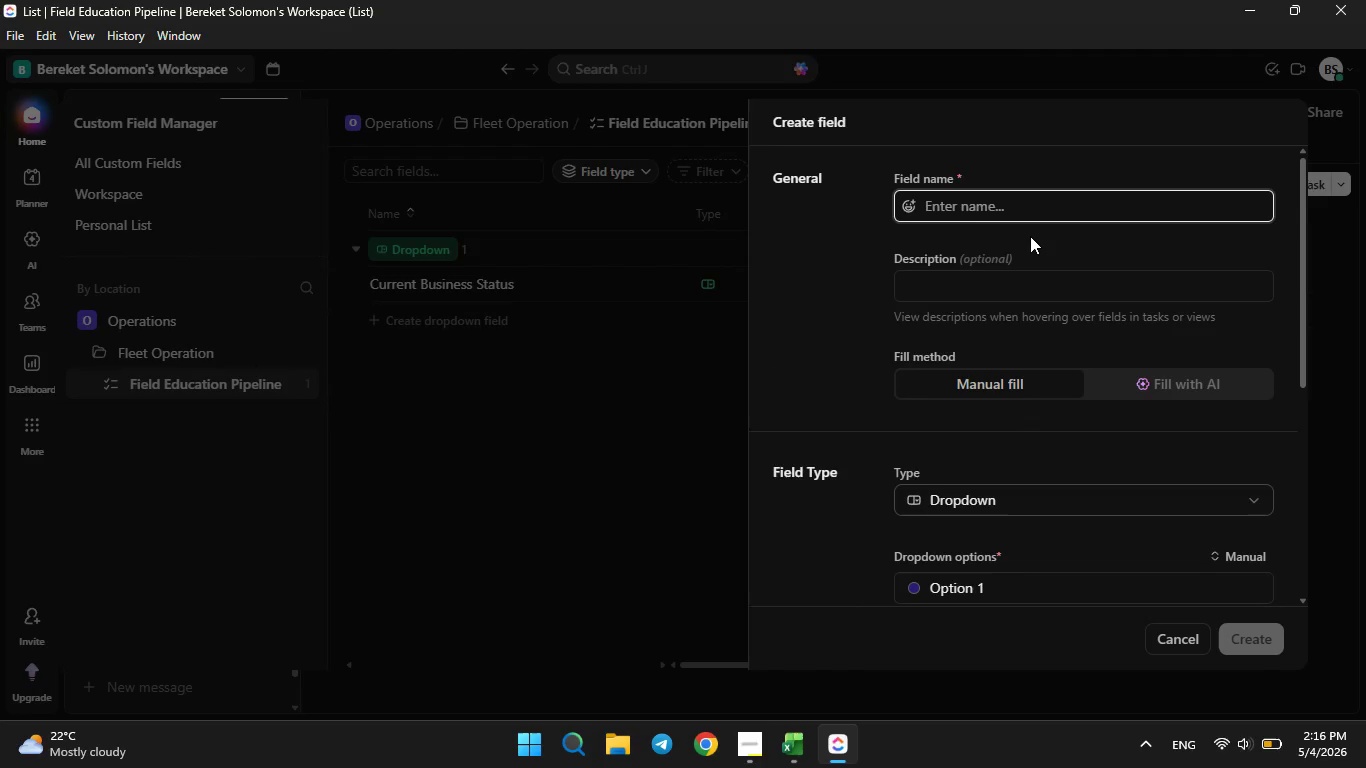 
type(Consul)
 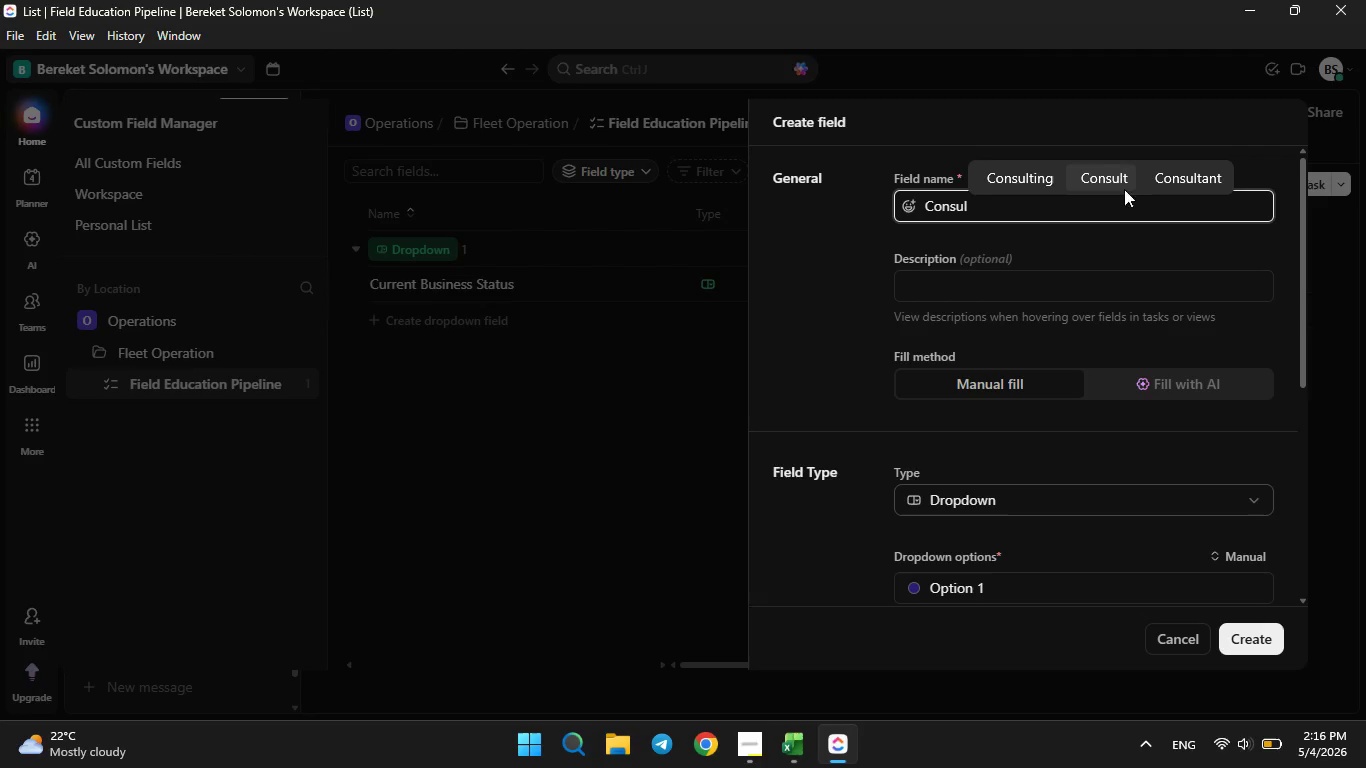 
left_click([1171, 189])
 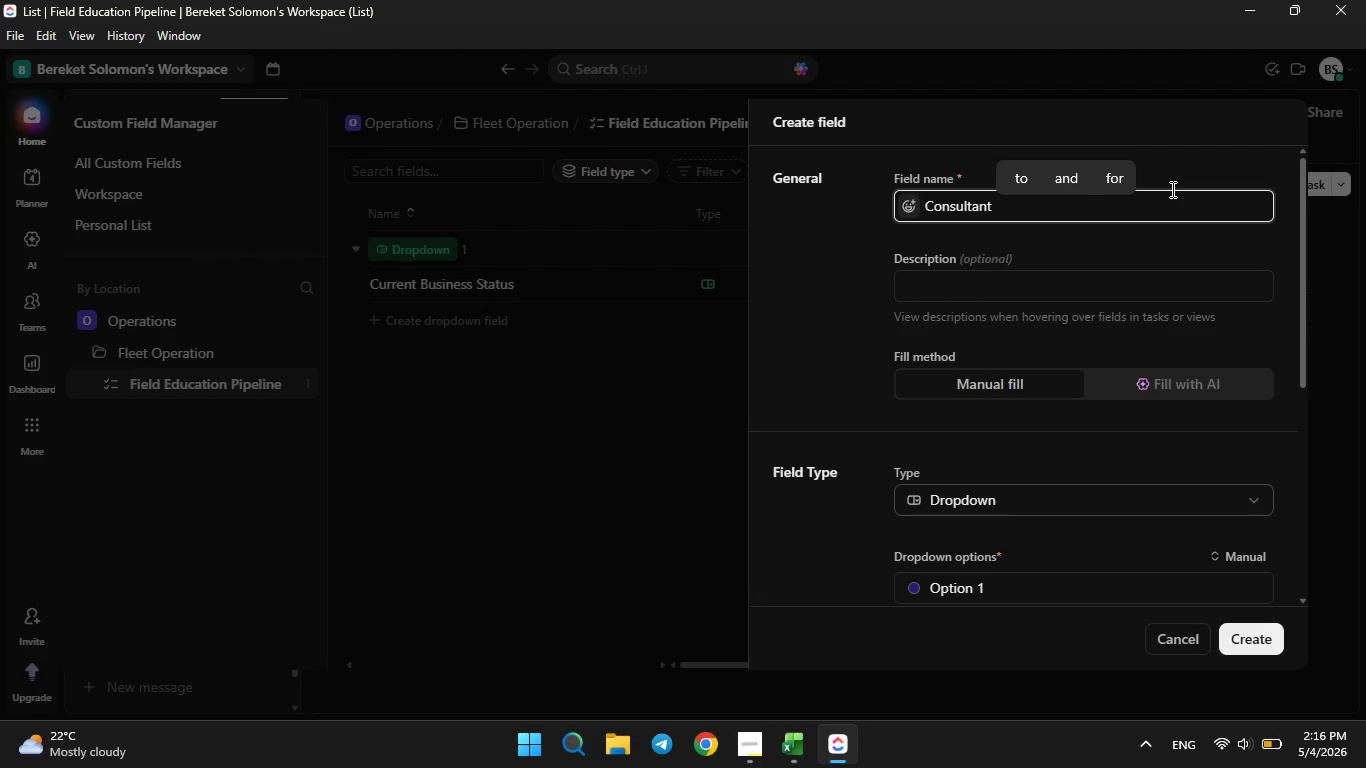 
type(Assignee)
 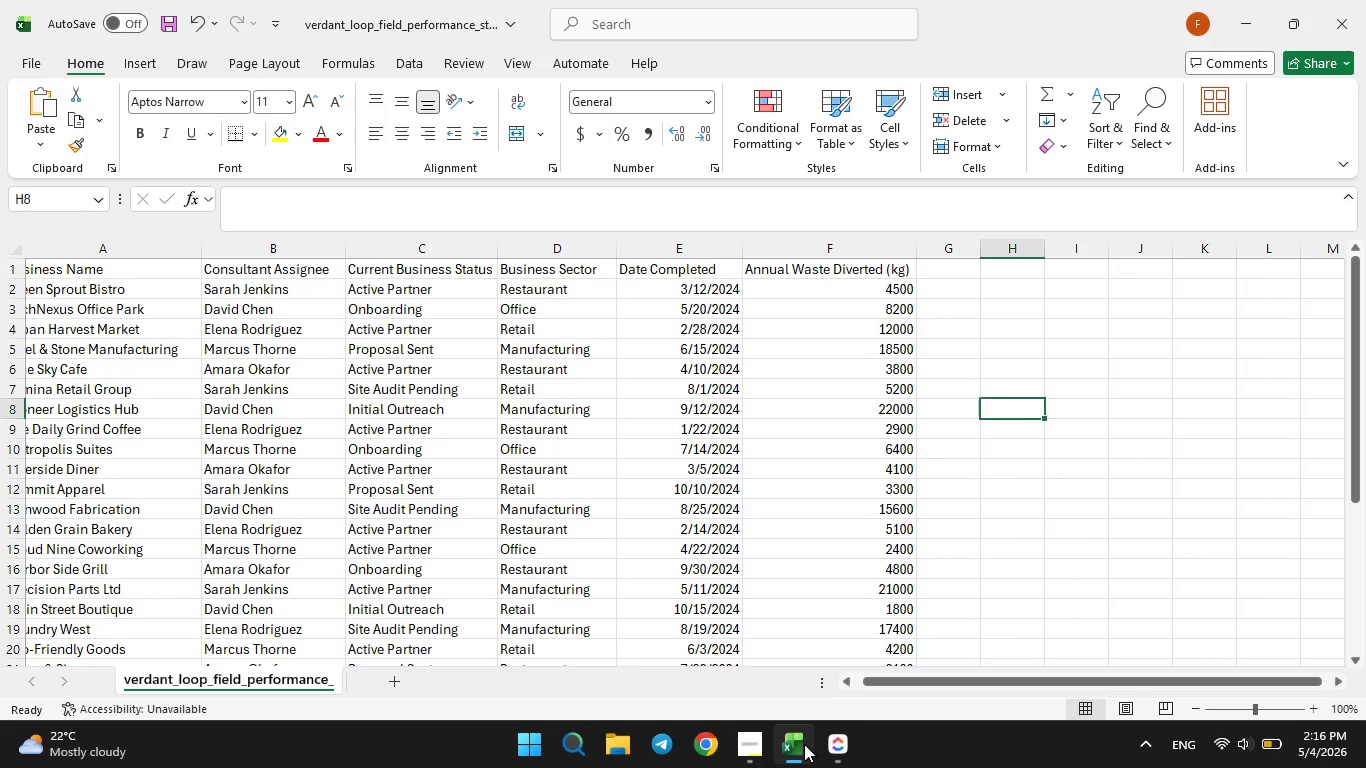 
left_click([802, 745])
 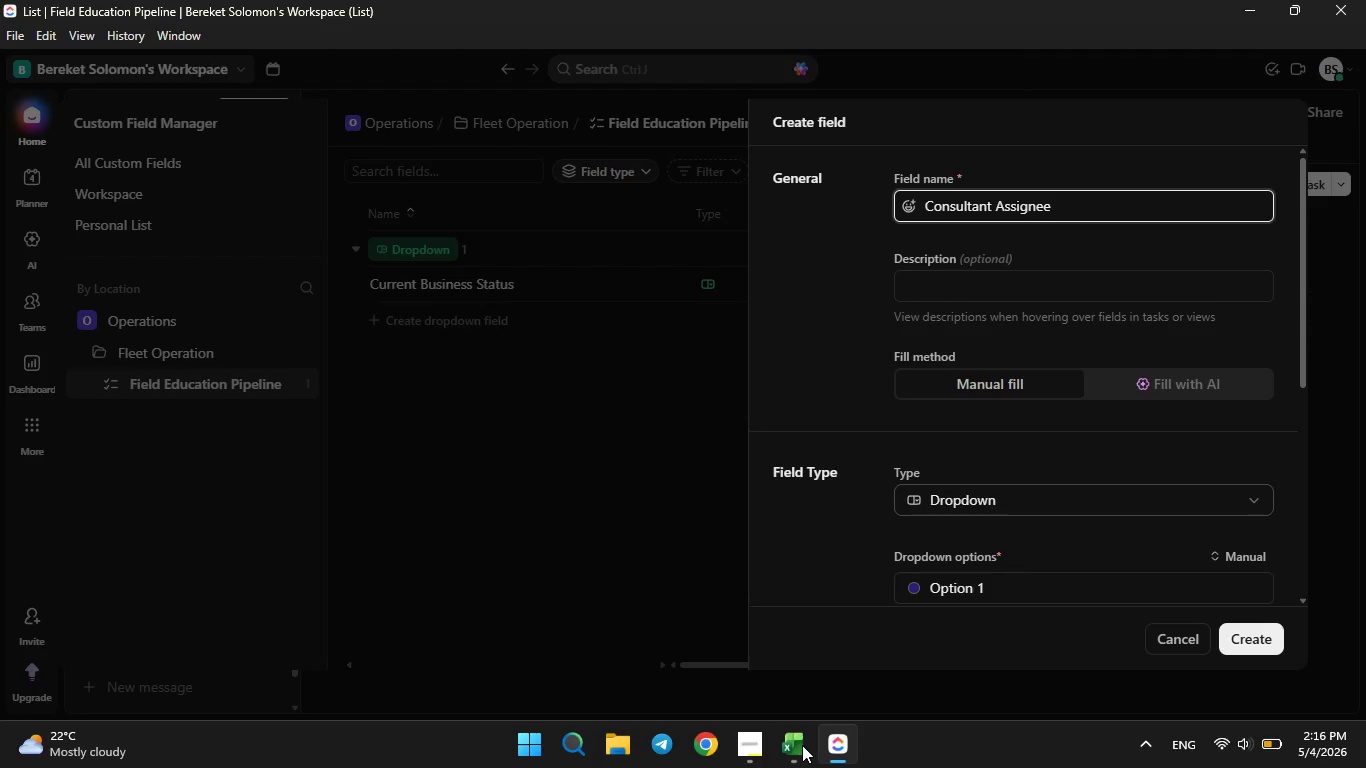 
left_click([802, 745])
 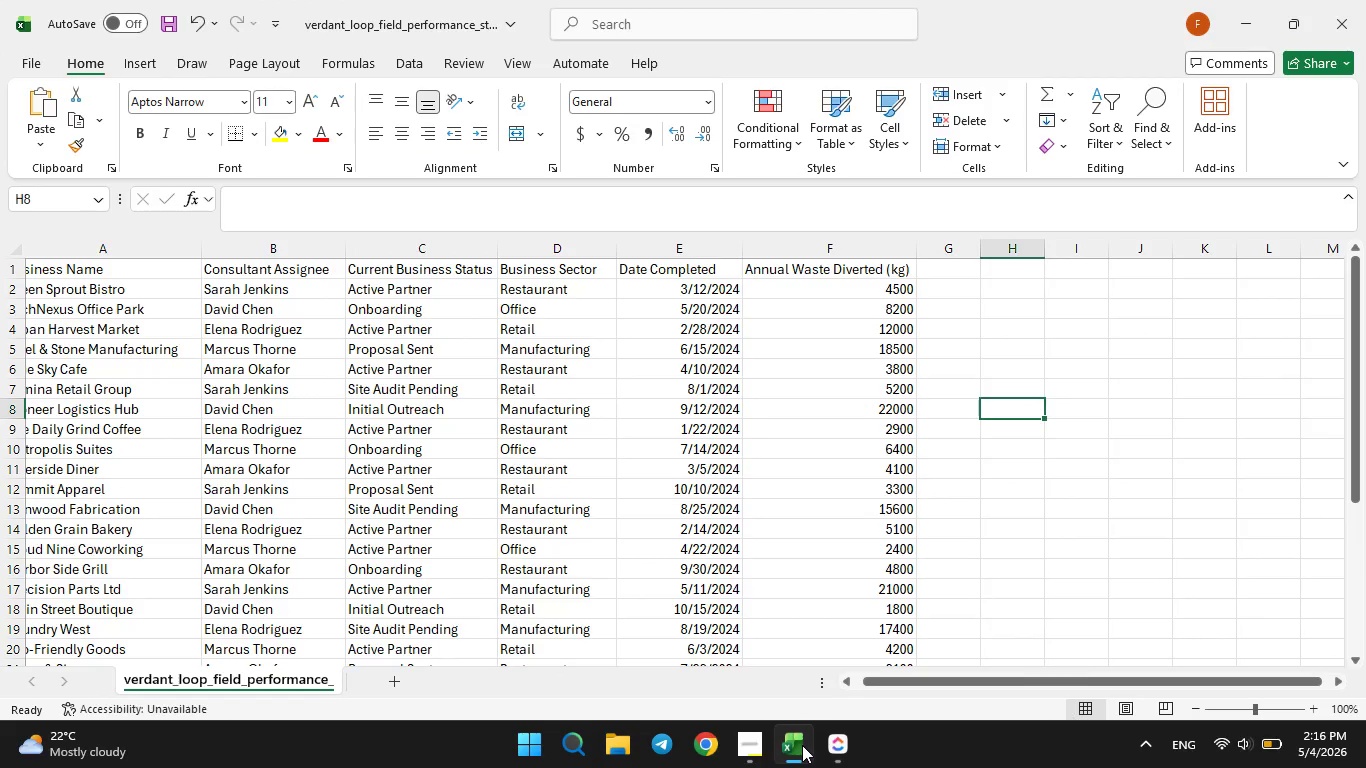 
left_click([802, 745])
 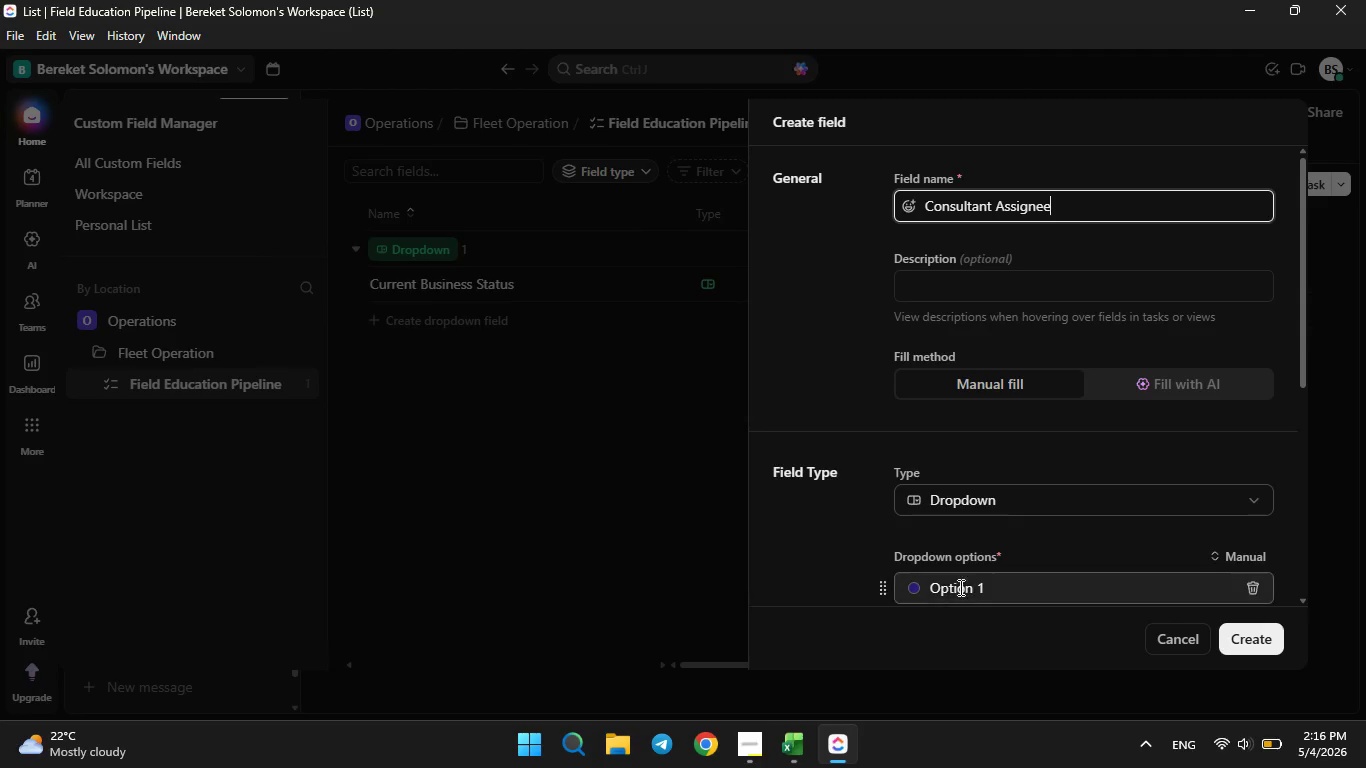 
left_click([991, 580])
 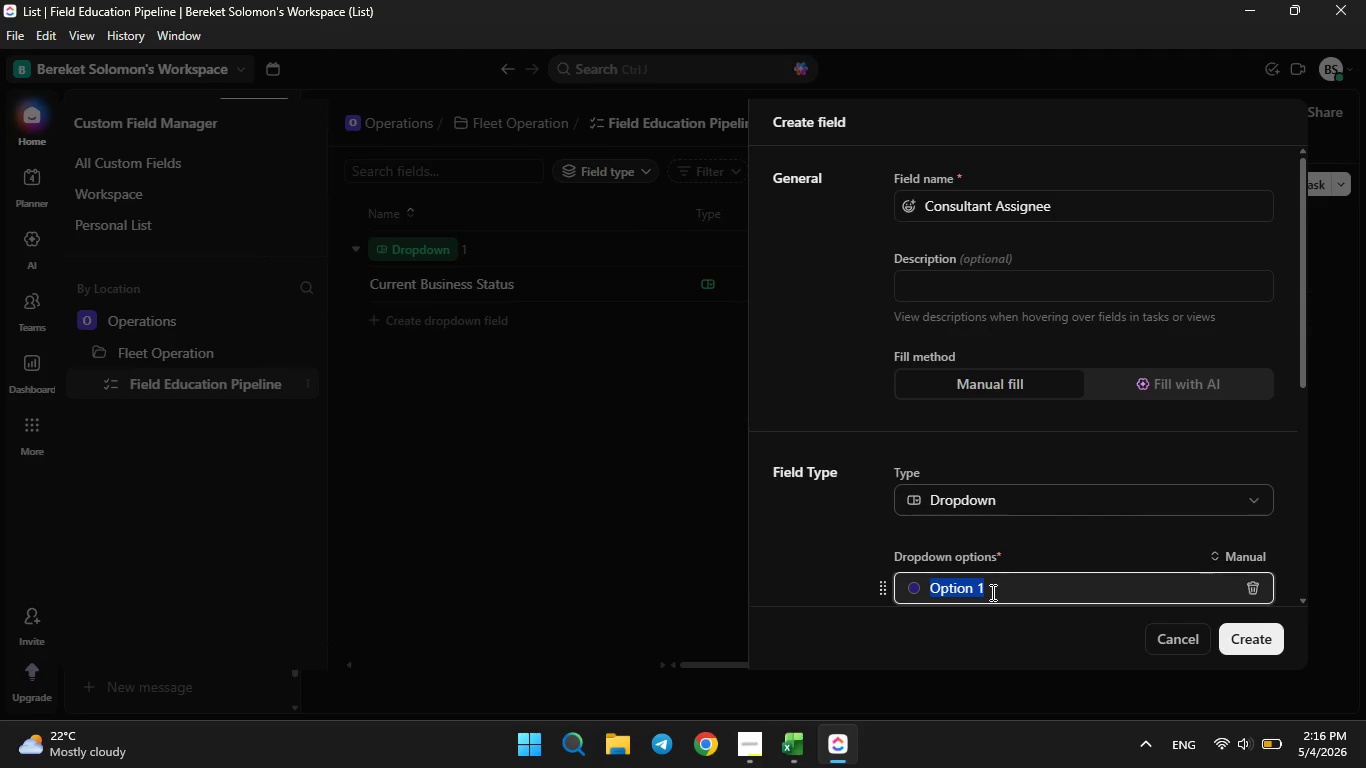 
key(Backspace)
type(Sarah Jendkins)
 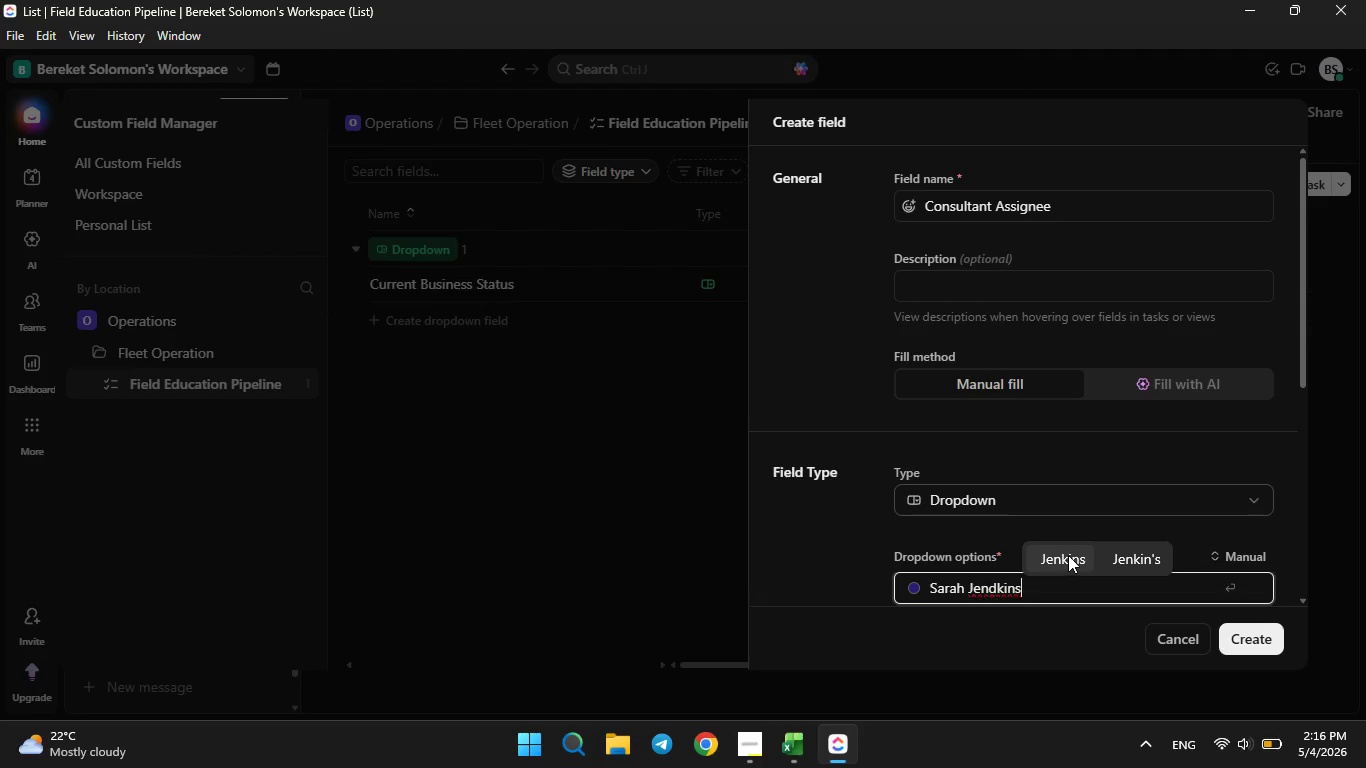 
left_click([1068, 554])
 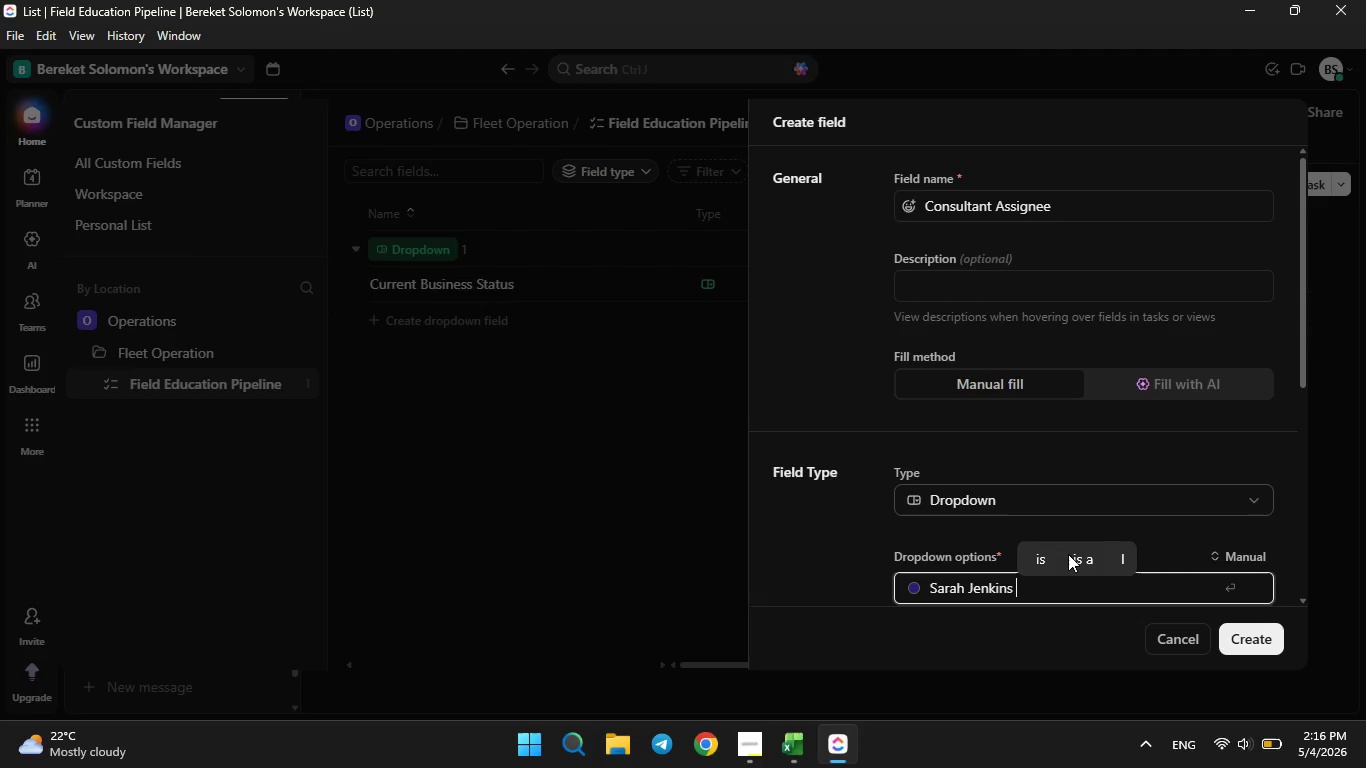 
scroll: coordinate [1068, 554], scroll_direction: down, amount: 2.0
 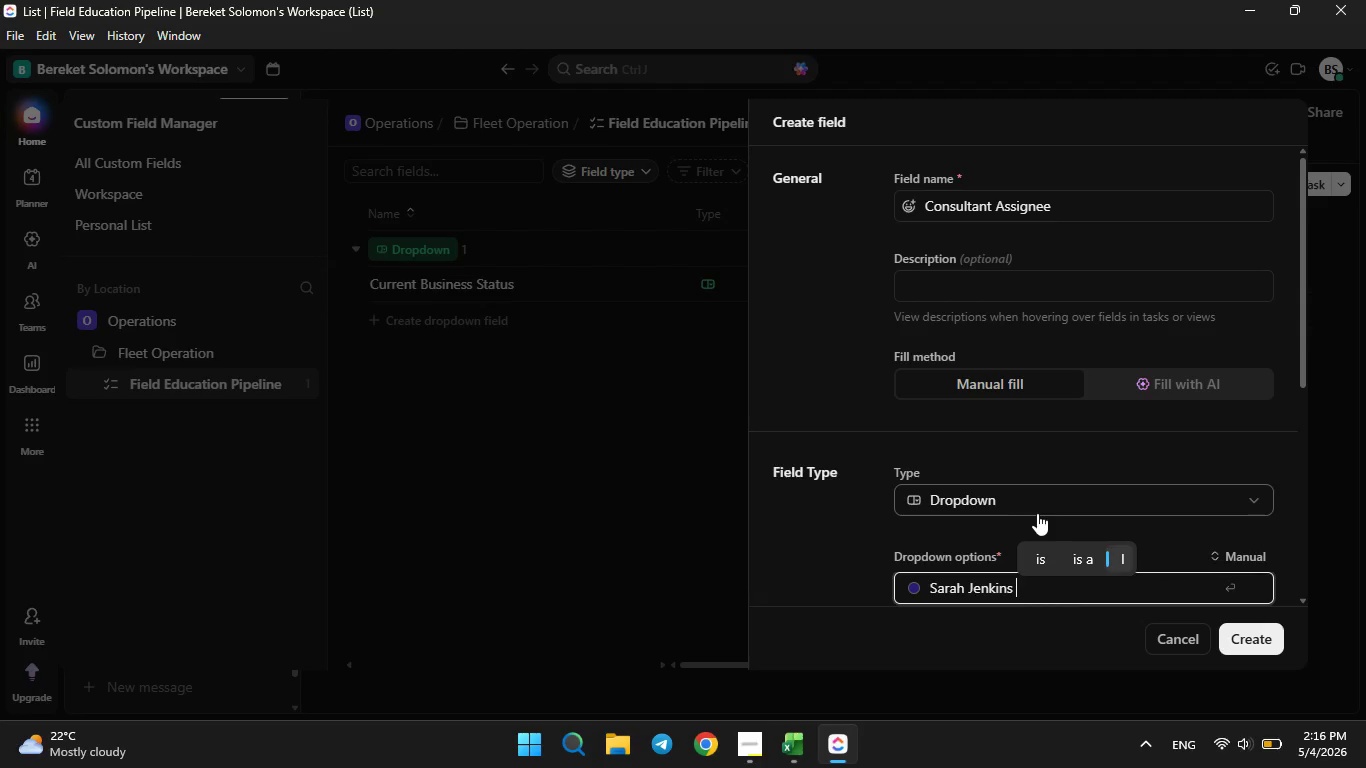 
left_click([1037, 513])
 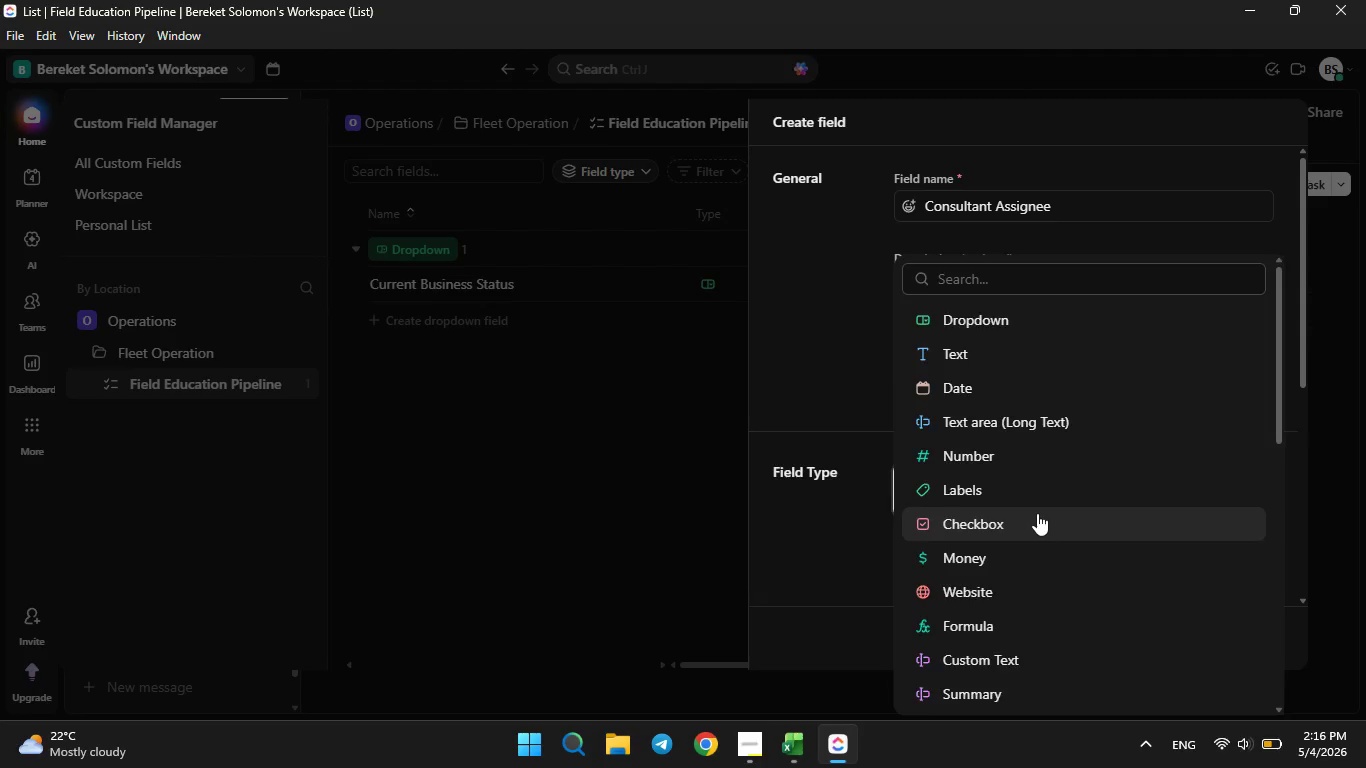 
scroll: coordinate [1037, 513], scroll_direction: down, amount: 2.0
 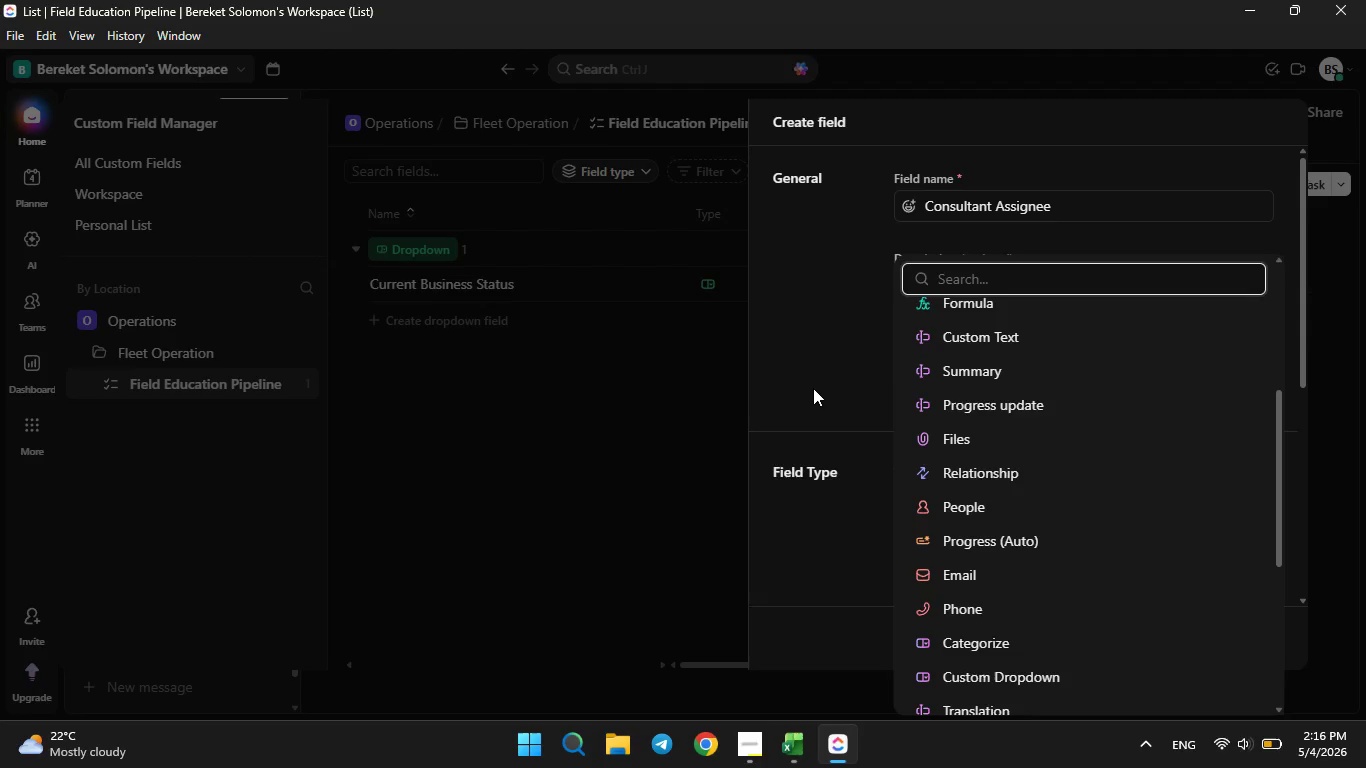 
left_click([813, 388])
 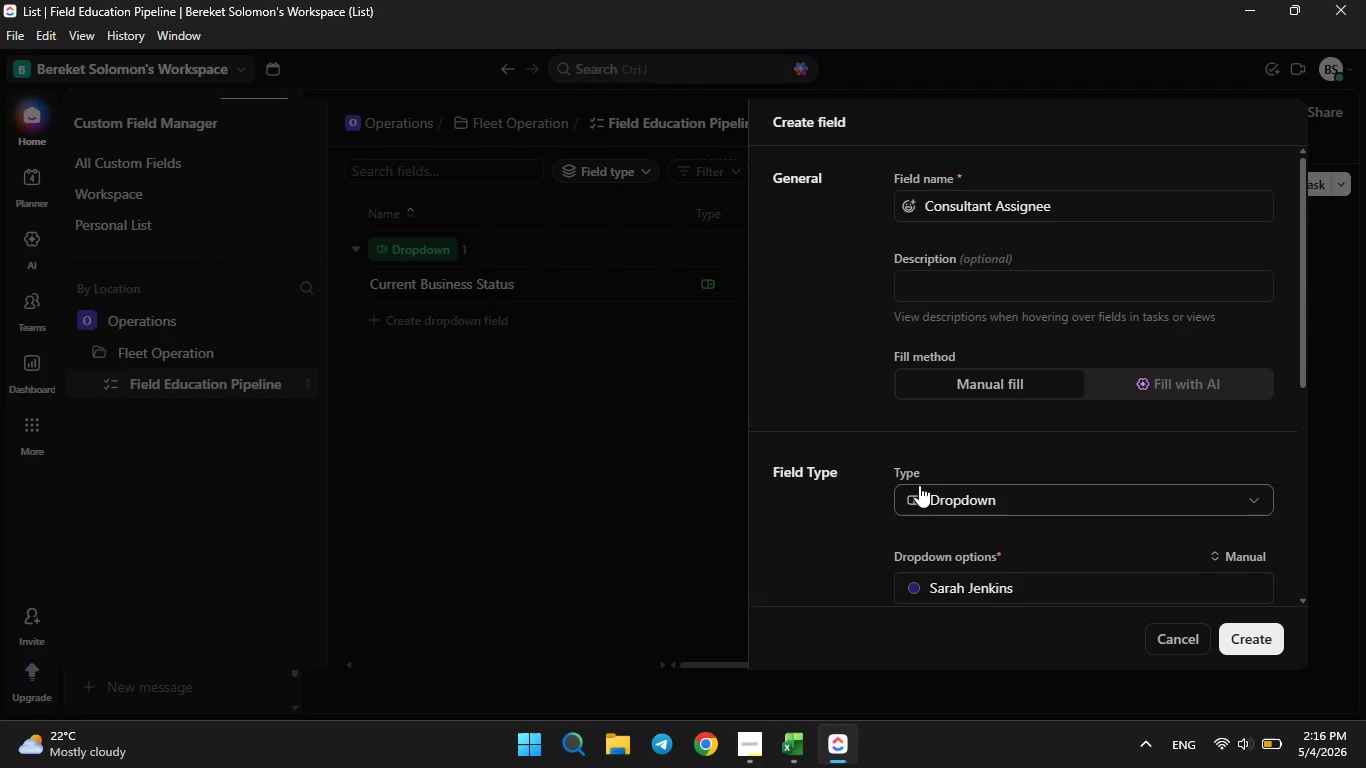 
scroll: coordinate [919, 485], scroll_direction: down, amount: 3.0
 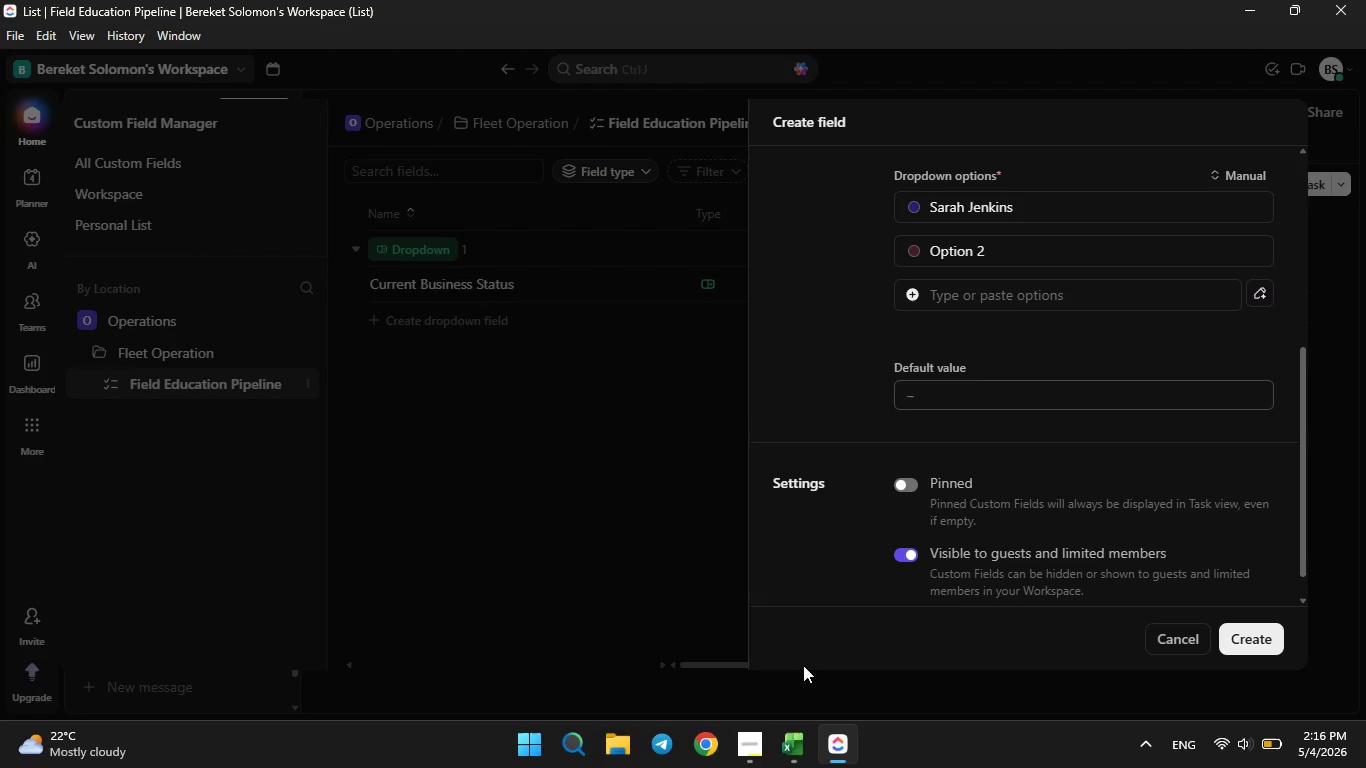 
left_click([795, 742])
 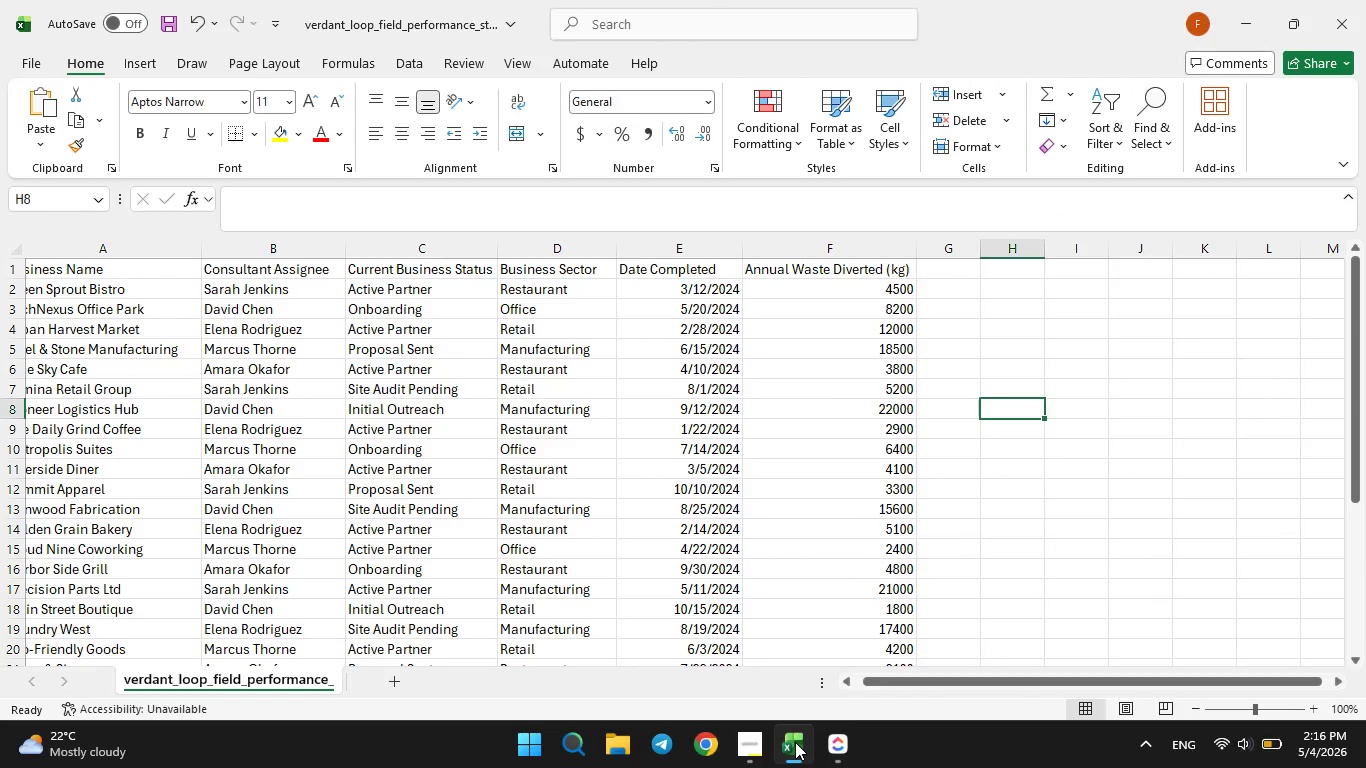 
wait(5.69)
 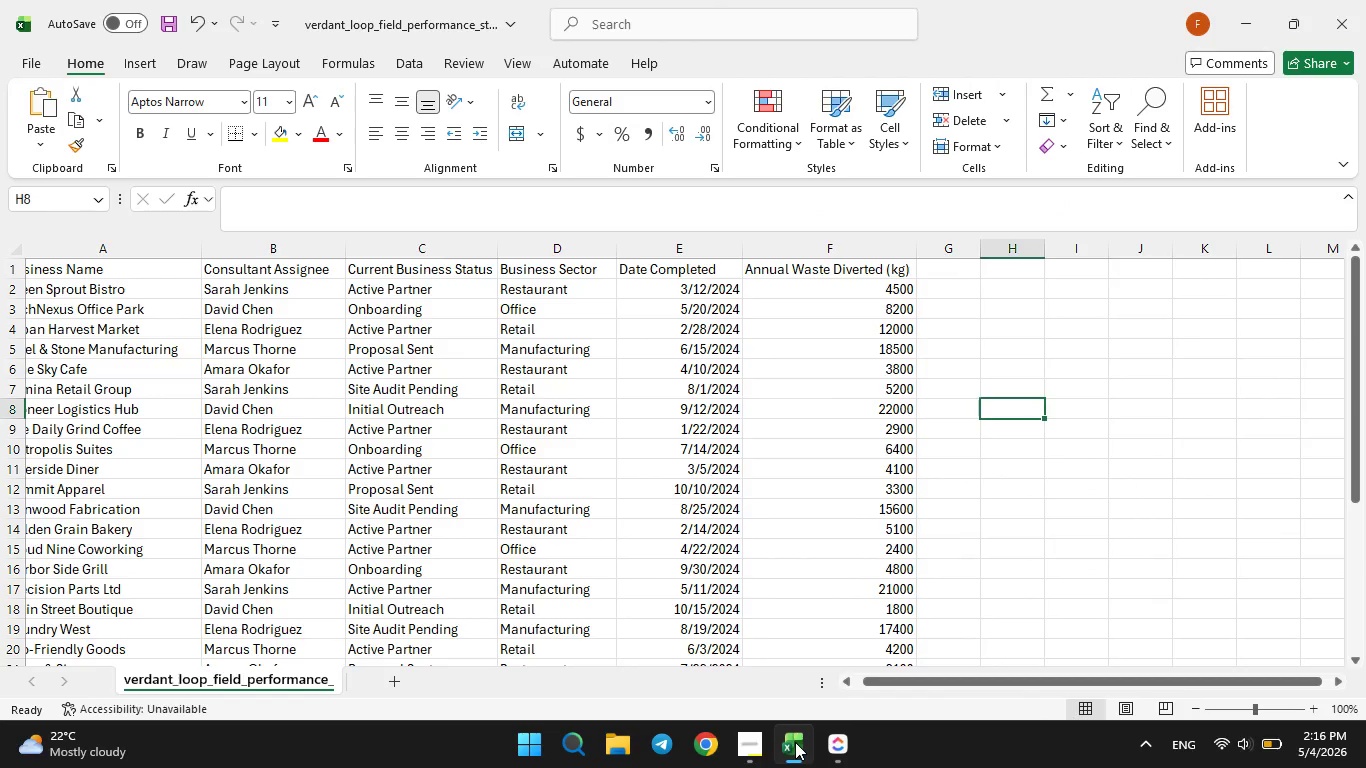 
left_click([795, 742])
 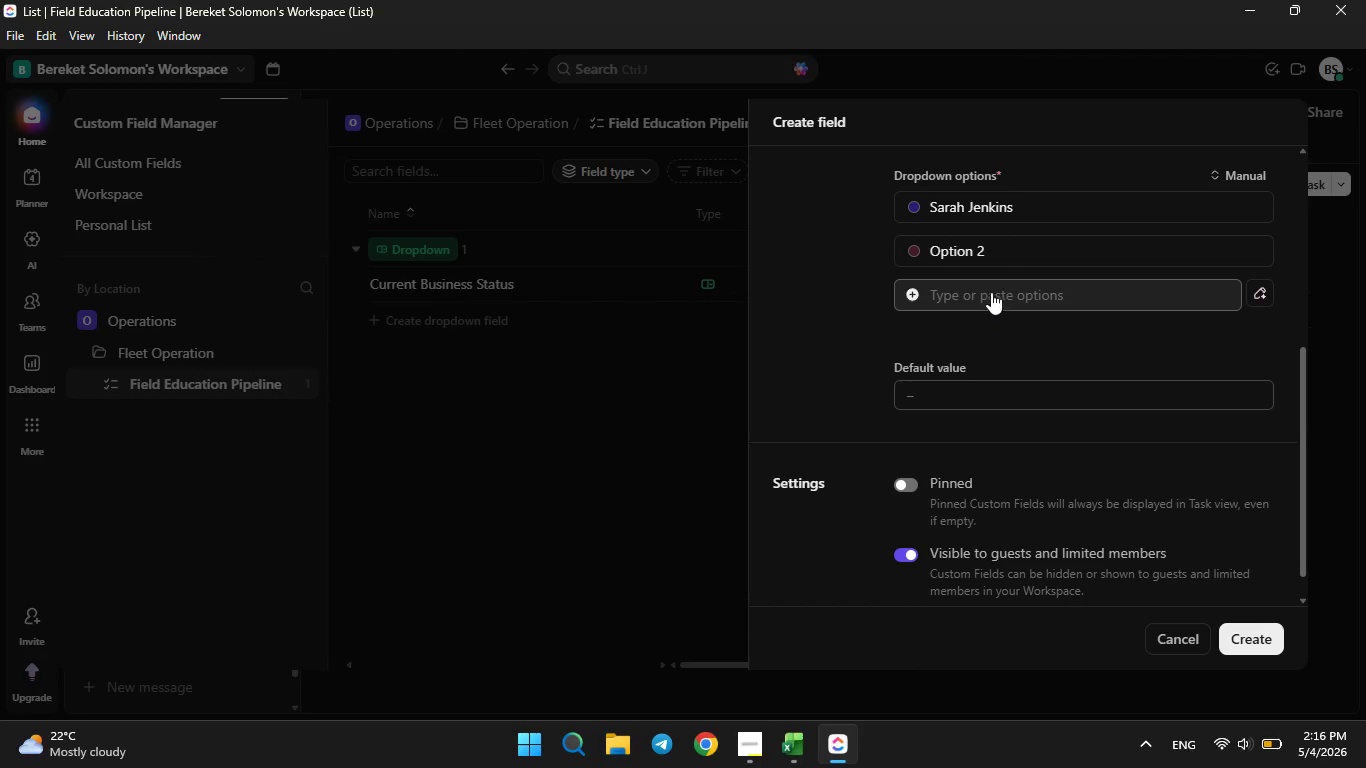 
left_click([993, 260])
 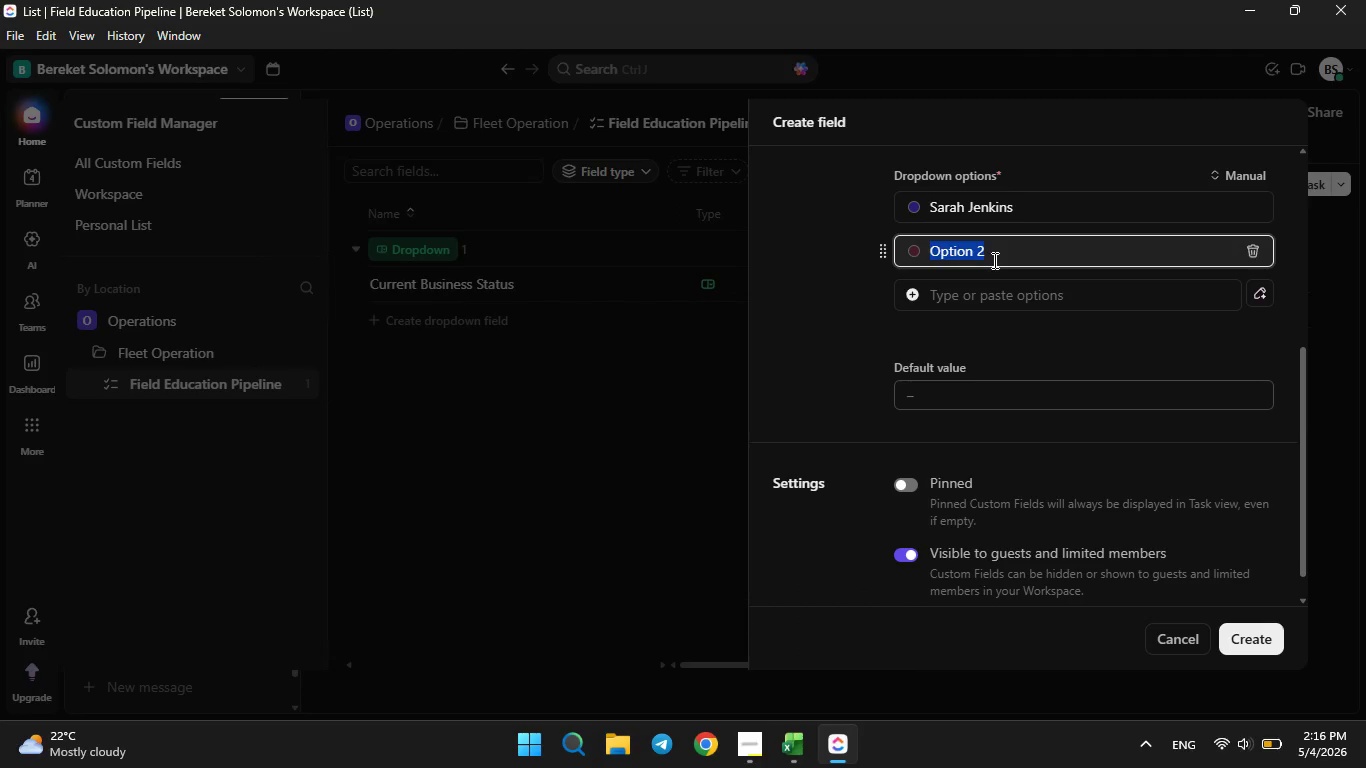 
key(Backspace)
type(Dev)
key(Backspace)
key(Backspace)
type(avid Chen)
 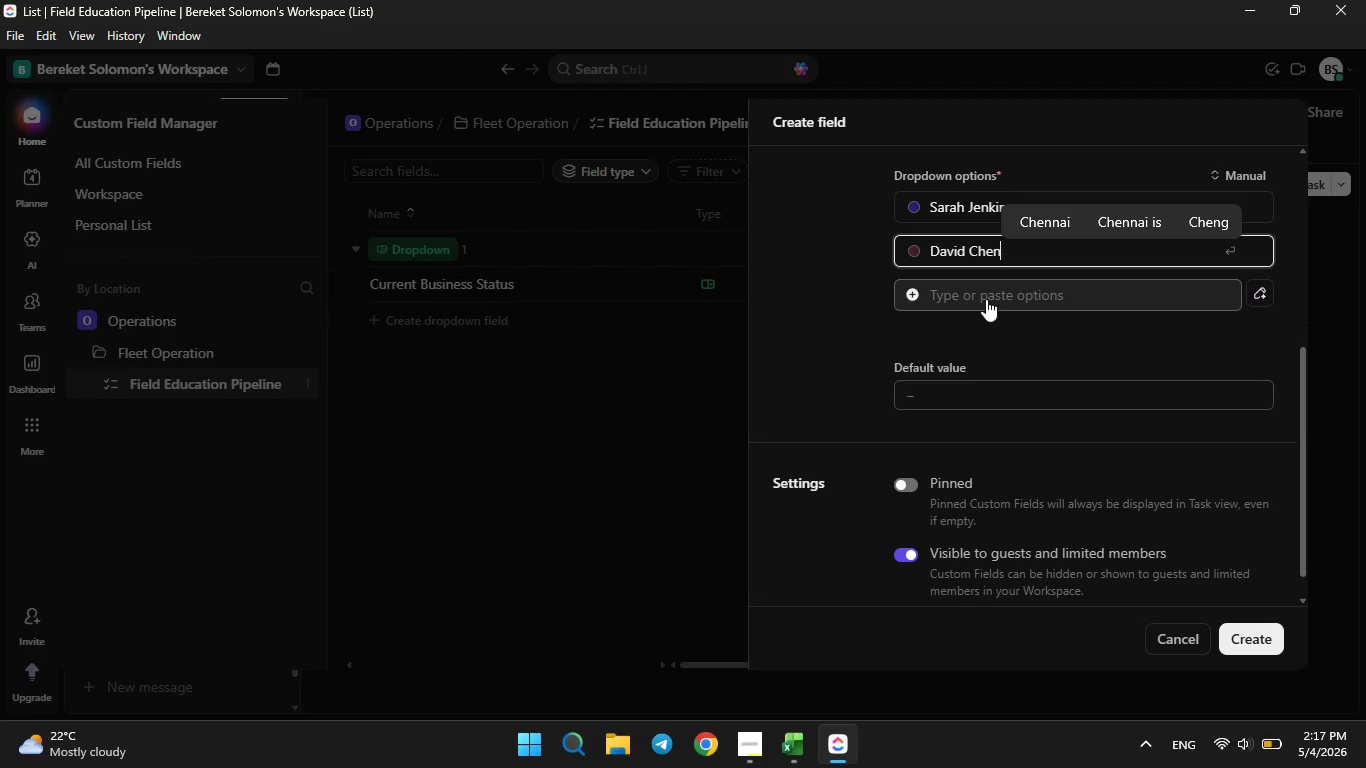 
left_click([986, 299])
 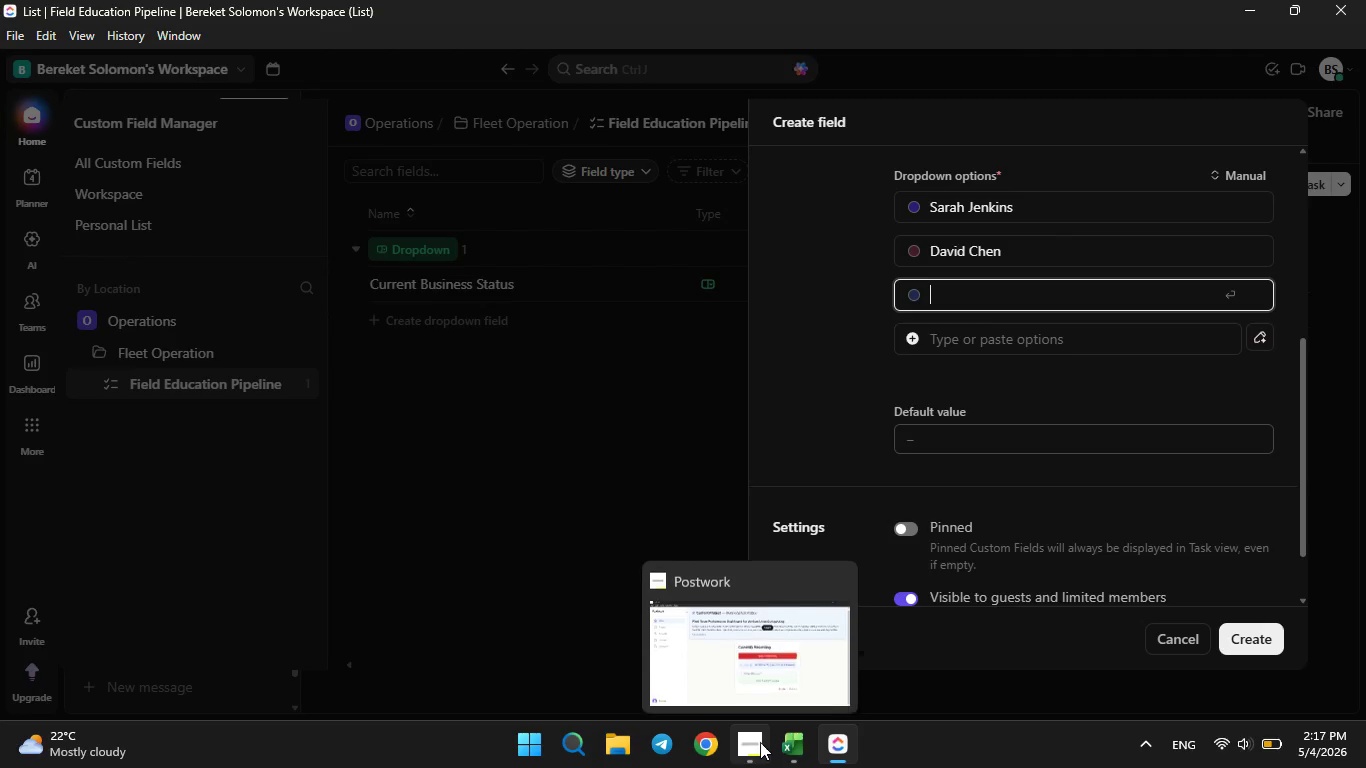 
left_click([776, 742])
 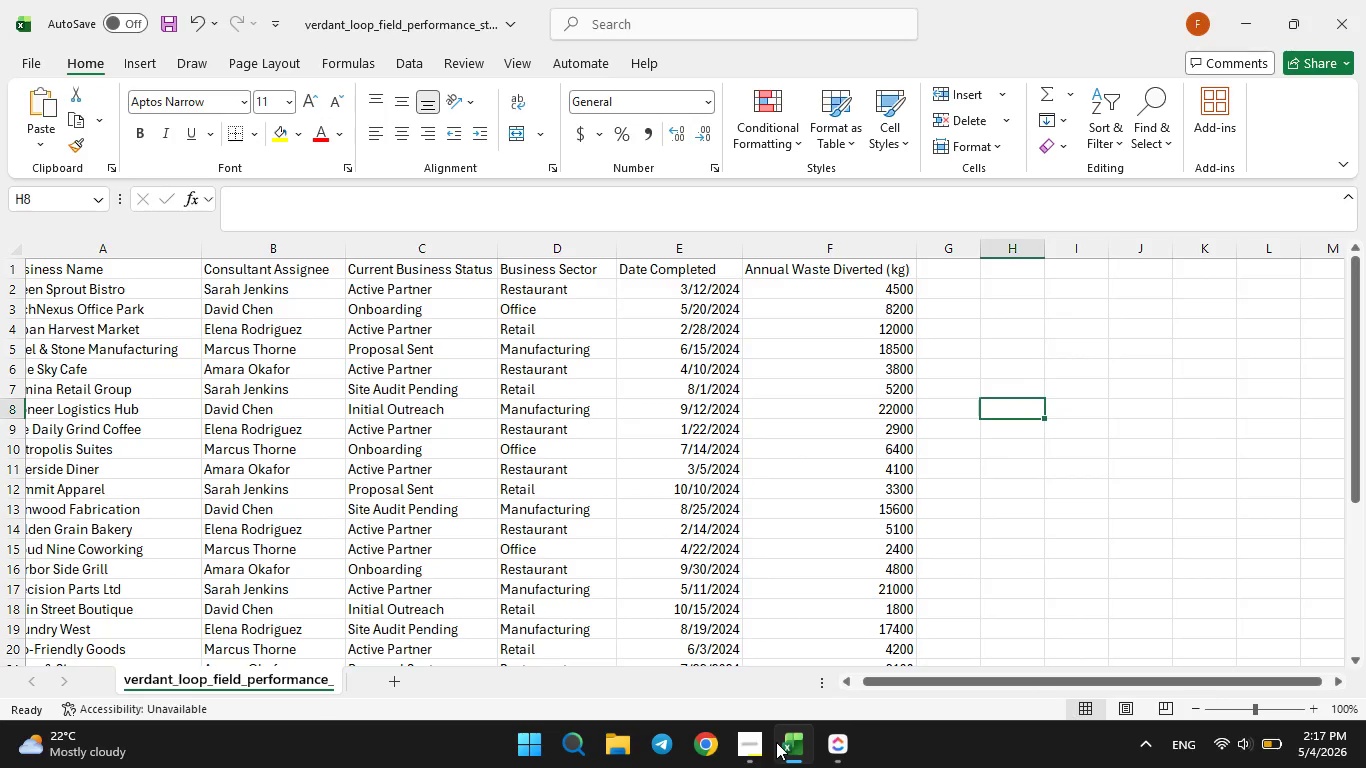 
left_click([776, 742])
 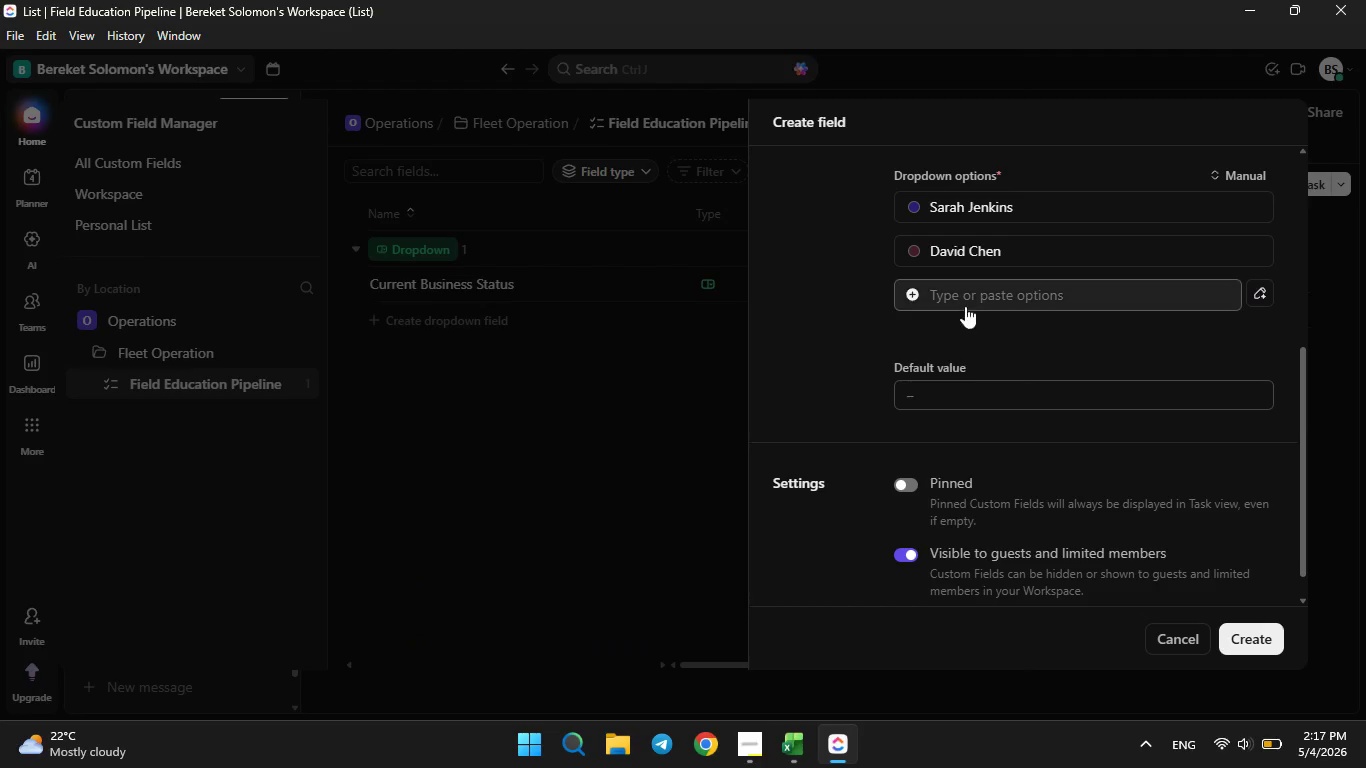 
left_click([965, 301])
 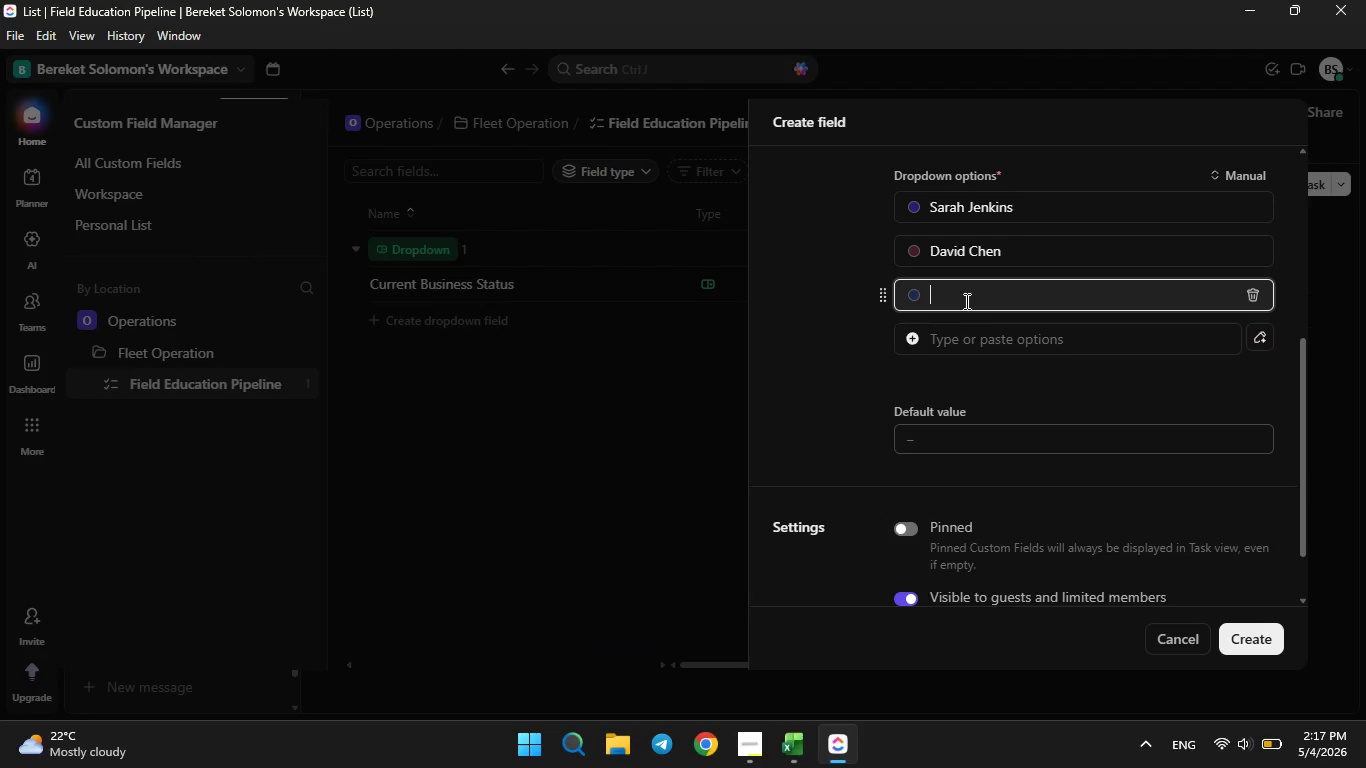 
type(Elena Rodriga)
 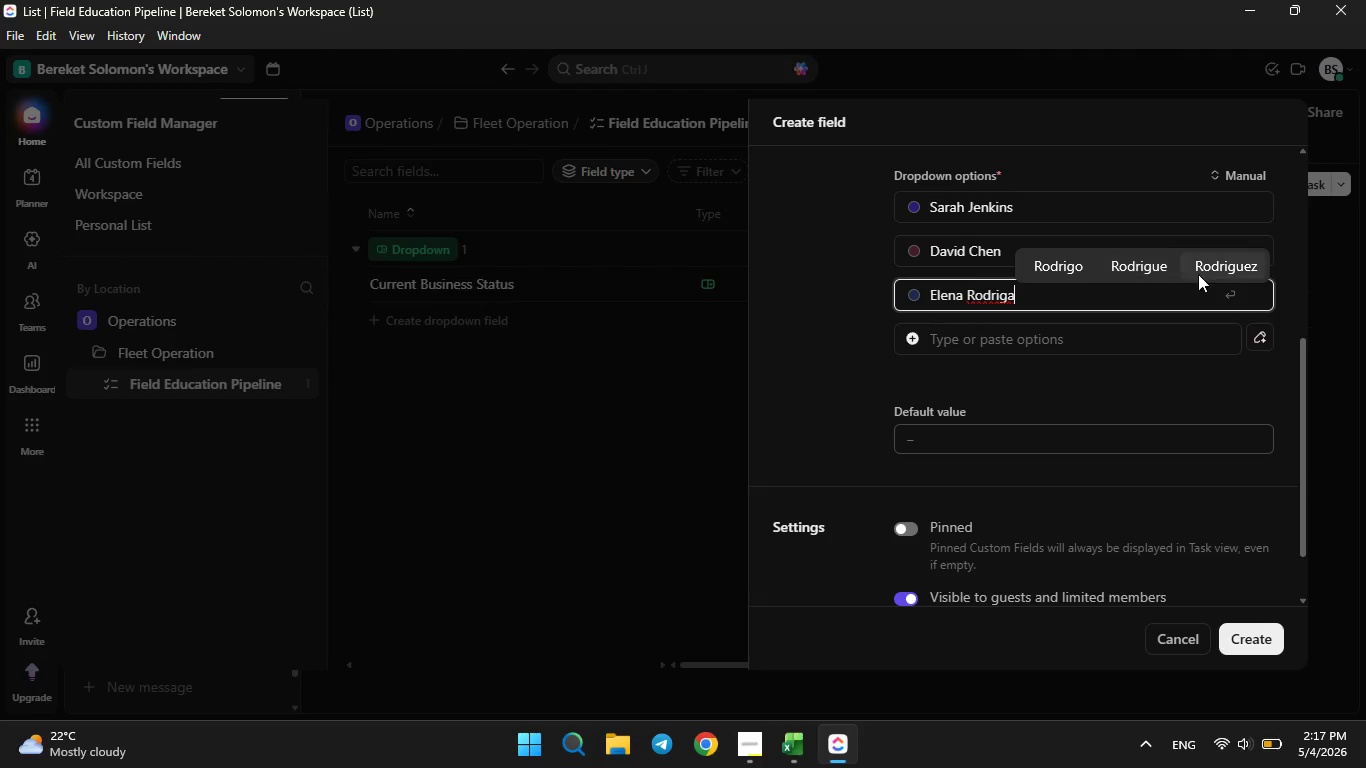 
left_click([1216, 278])
 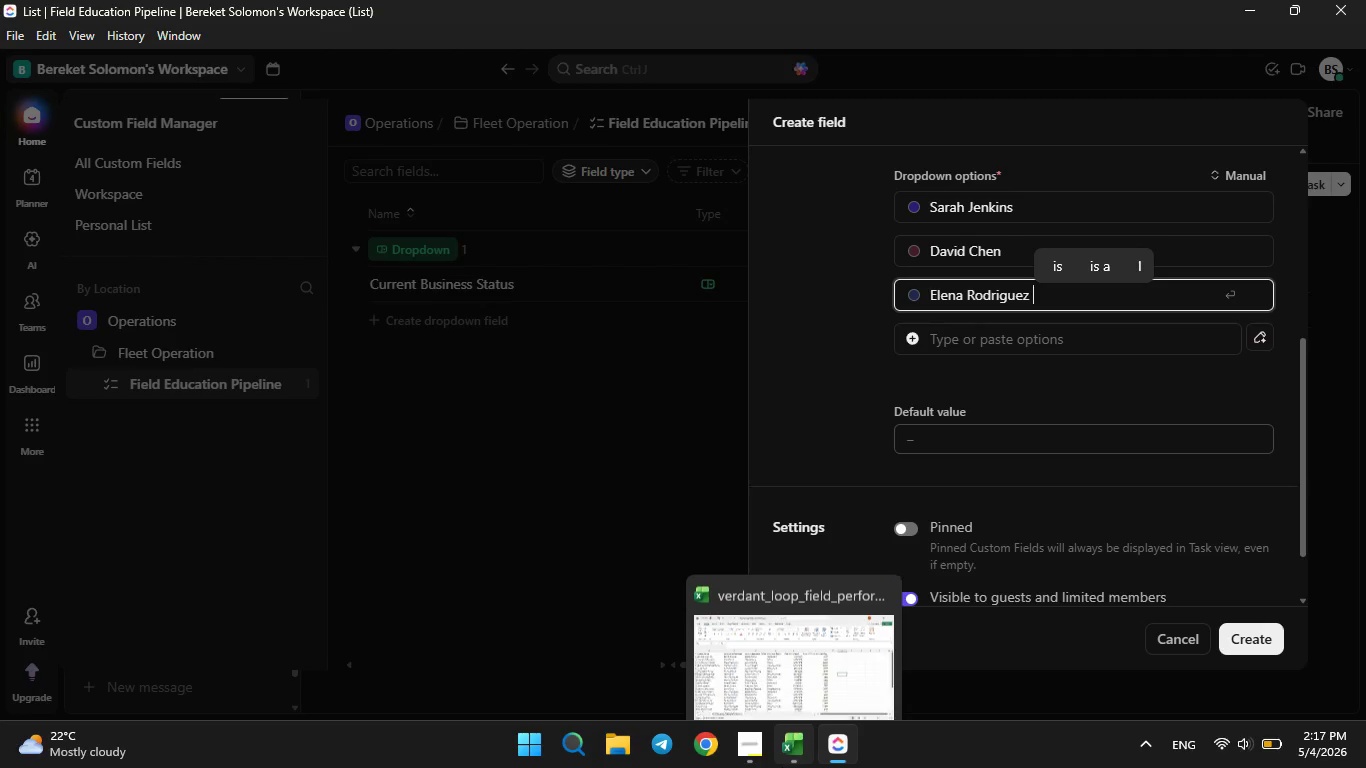 
left_click([798, 763])
 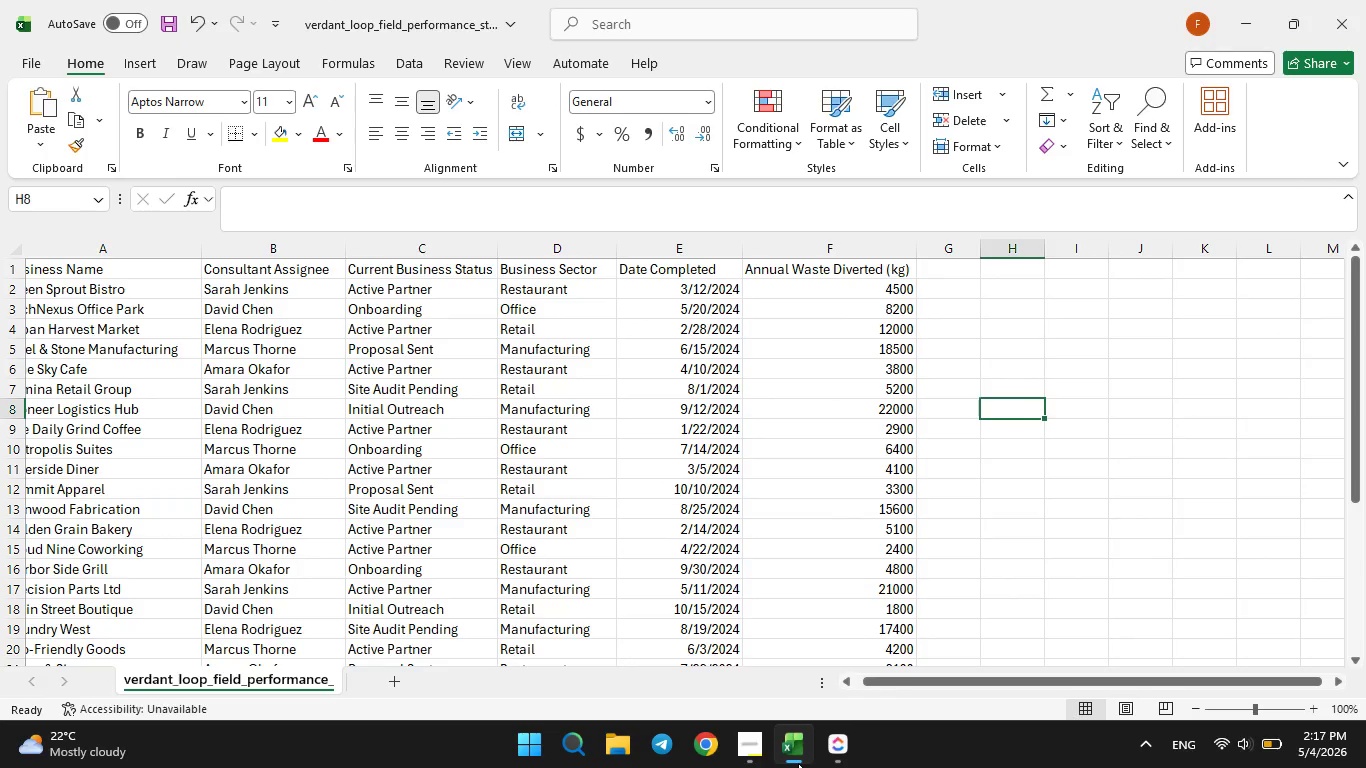 
left_click([798, 763])
 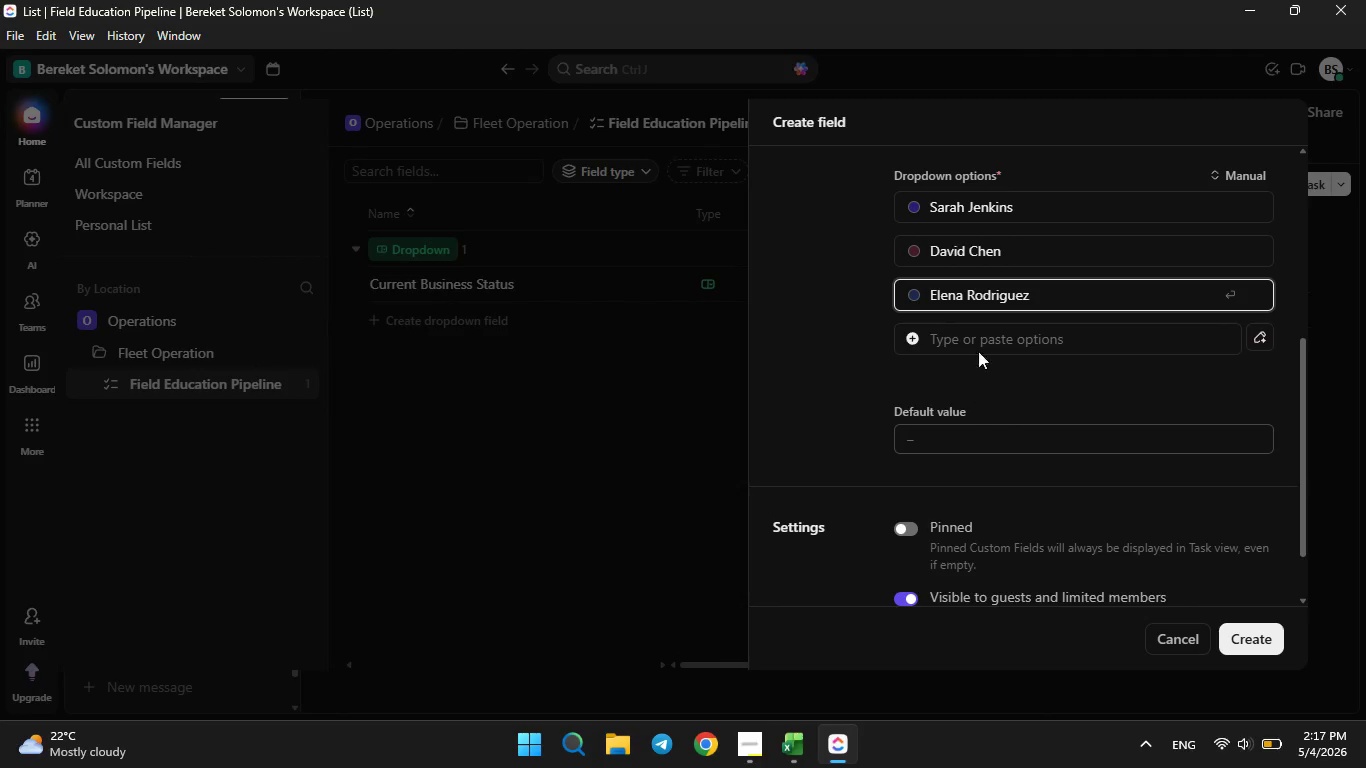 
left_click([978, 322])
 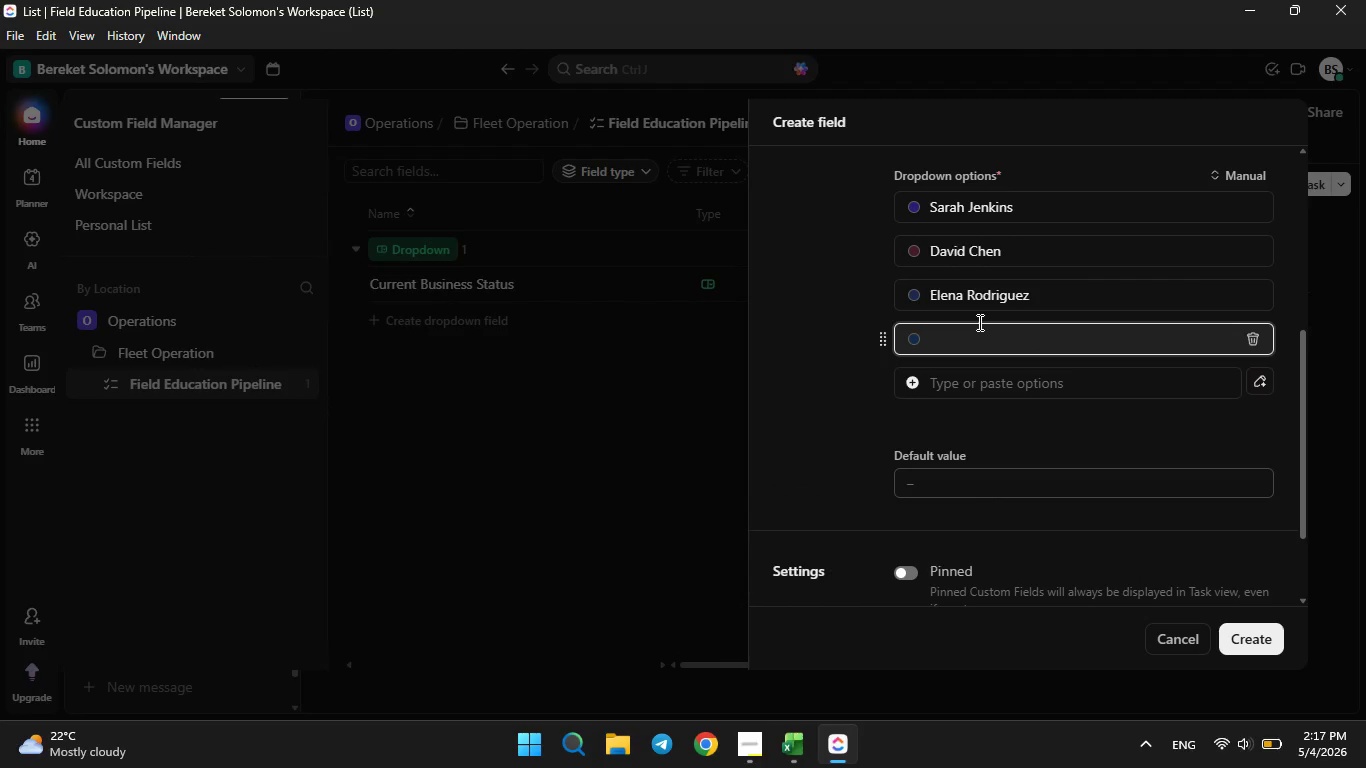 
type(Marcus Thorn)
 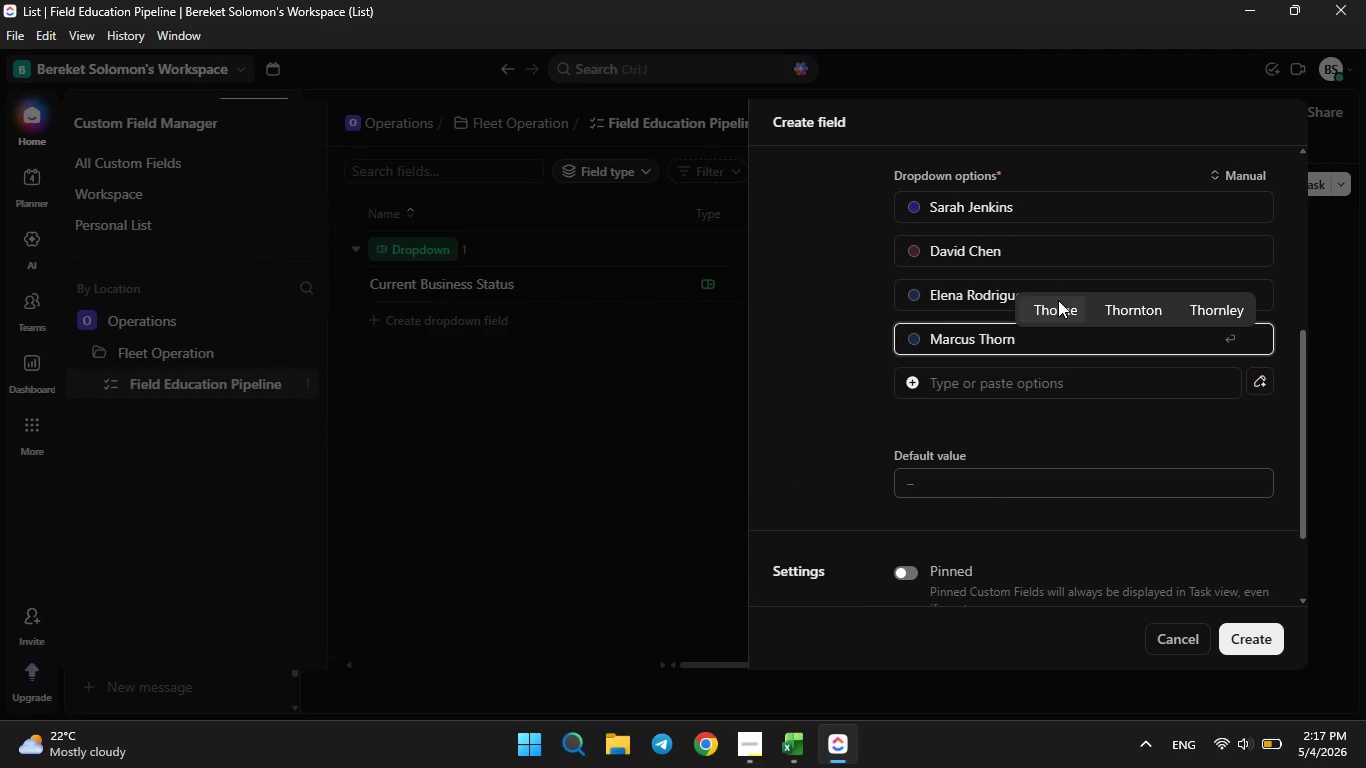 
left_click([1058, 300])
 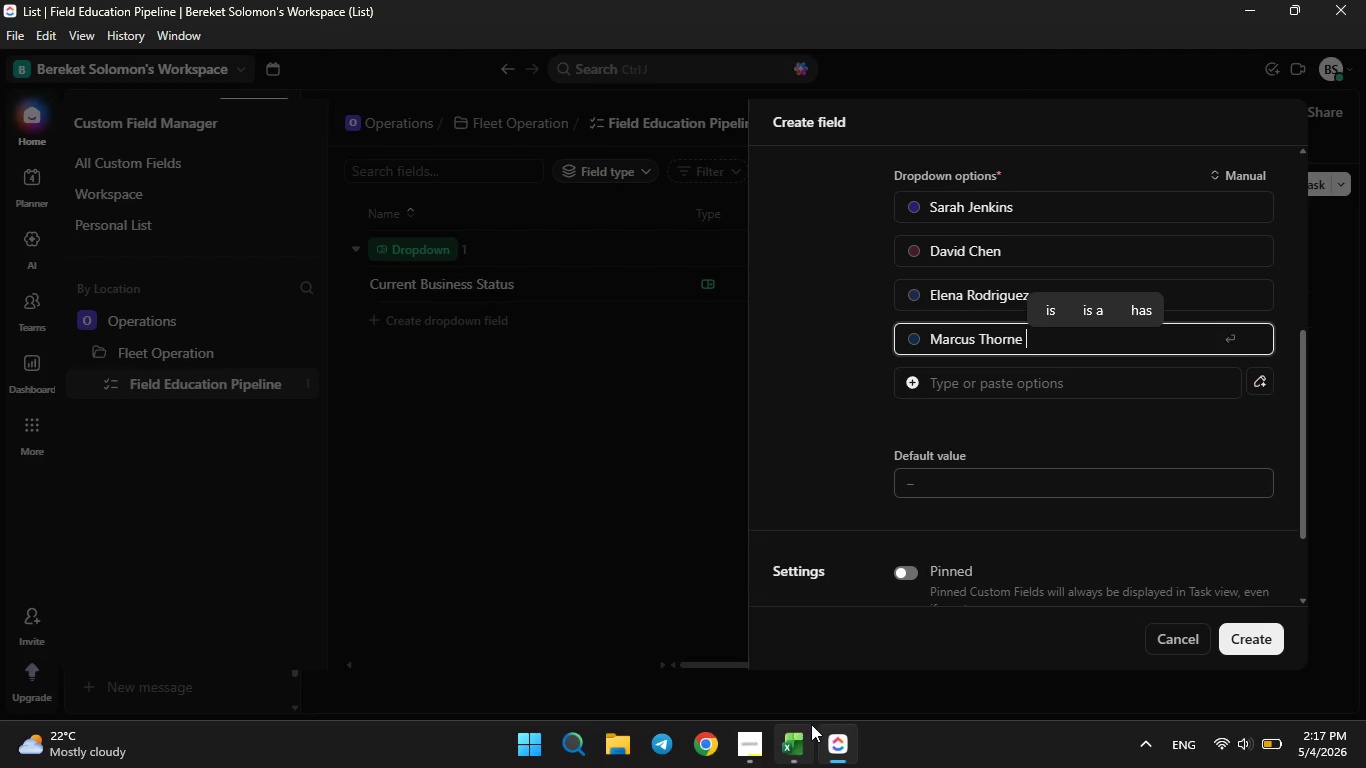 
left_click([801, 741])
 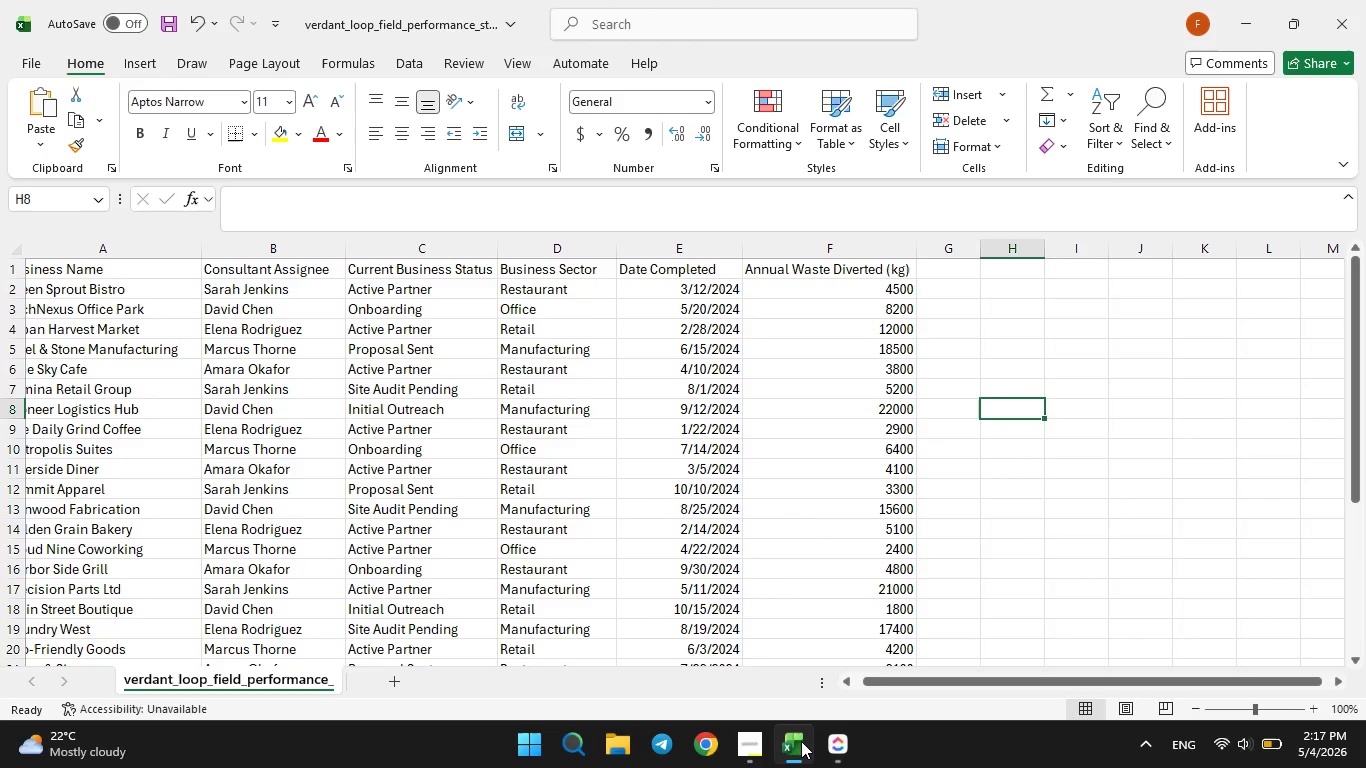 
left_click([801, 741])
 